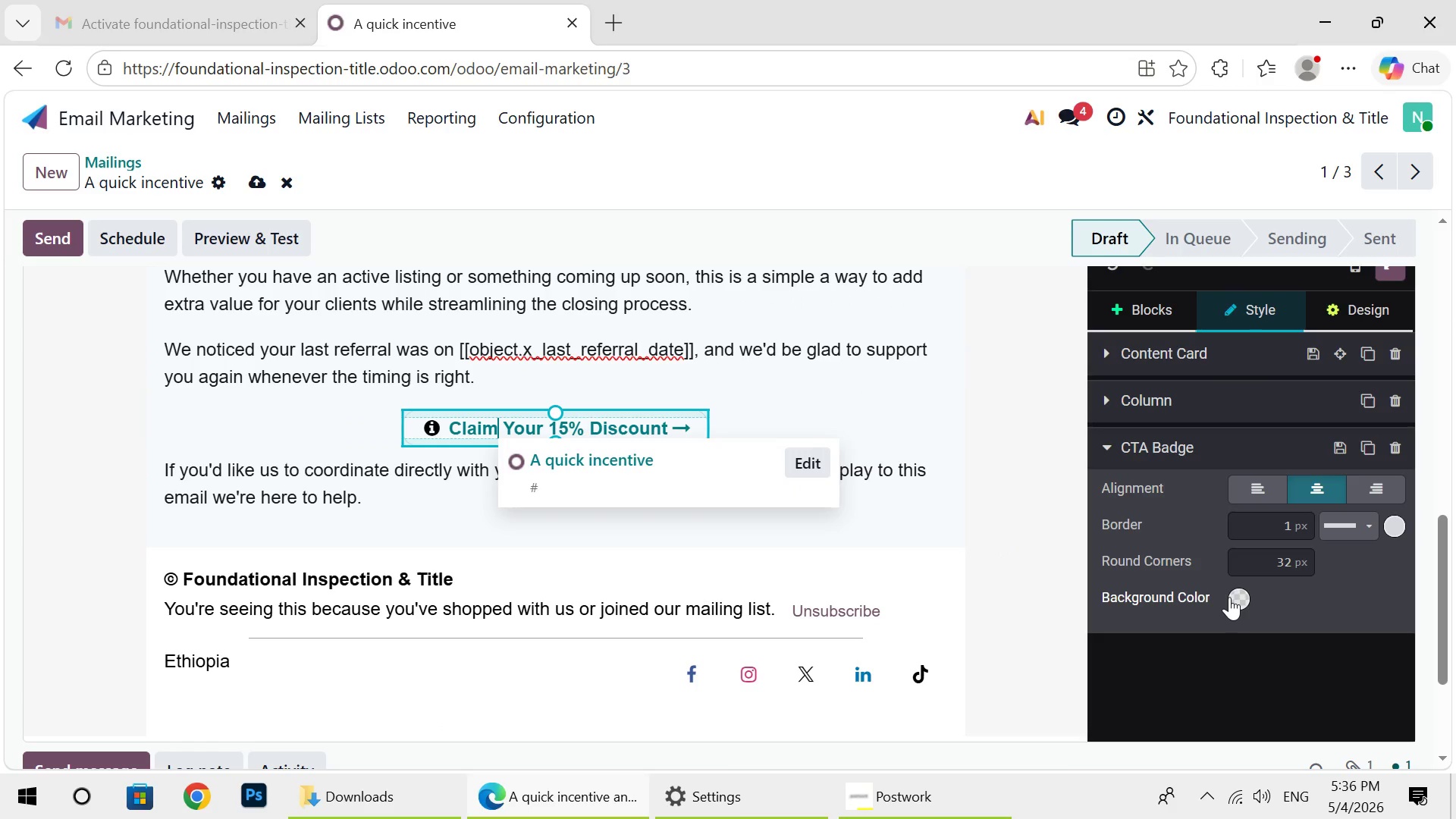 
left_click([1232, 597])
 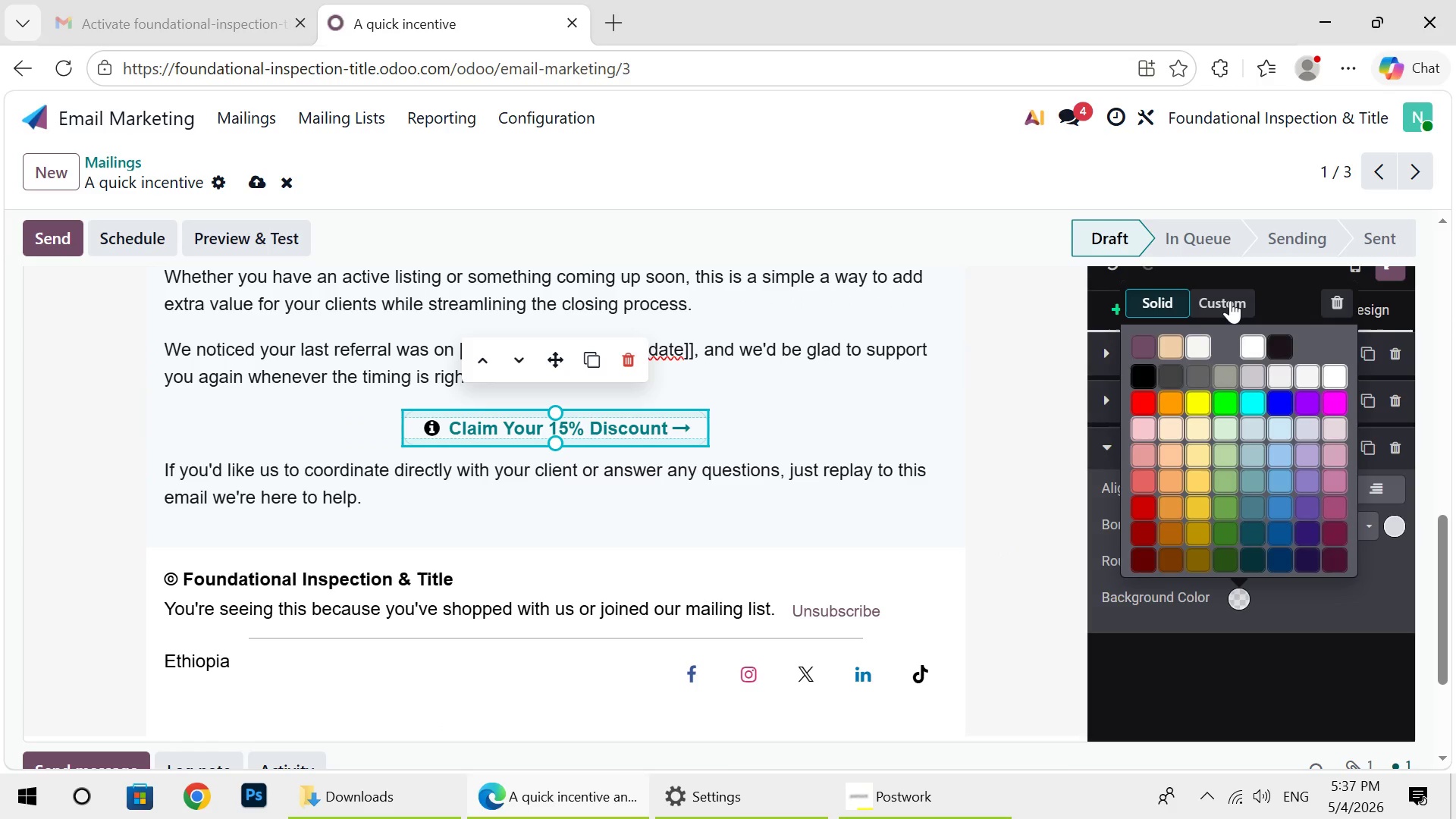 
left_click([1230, 300])
 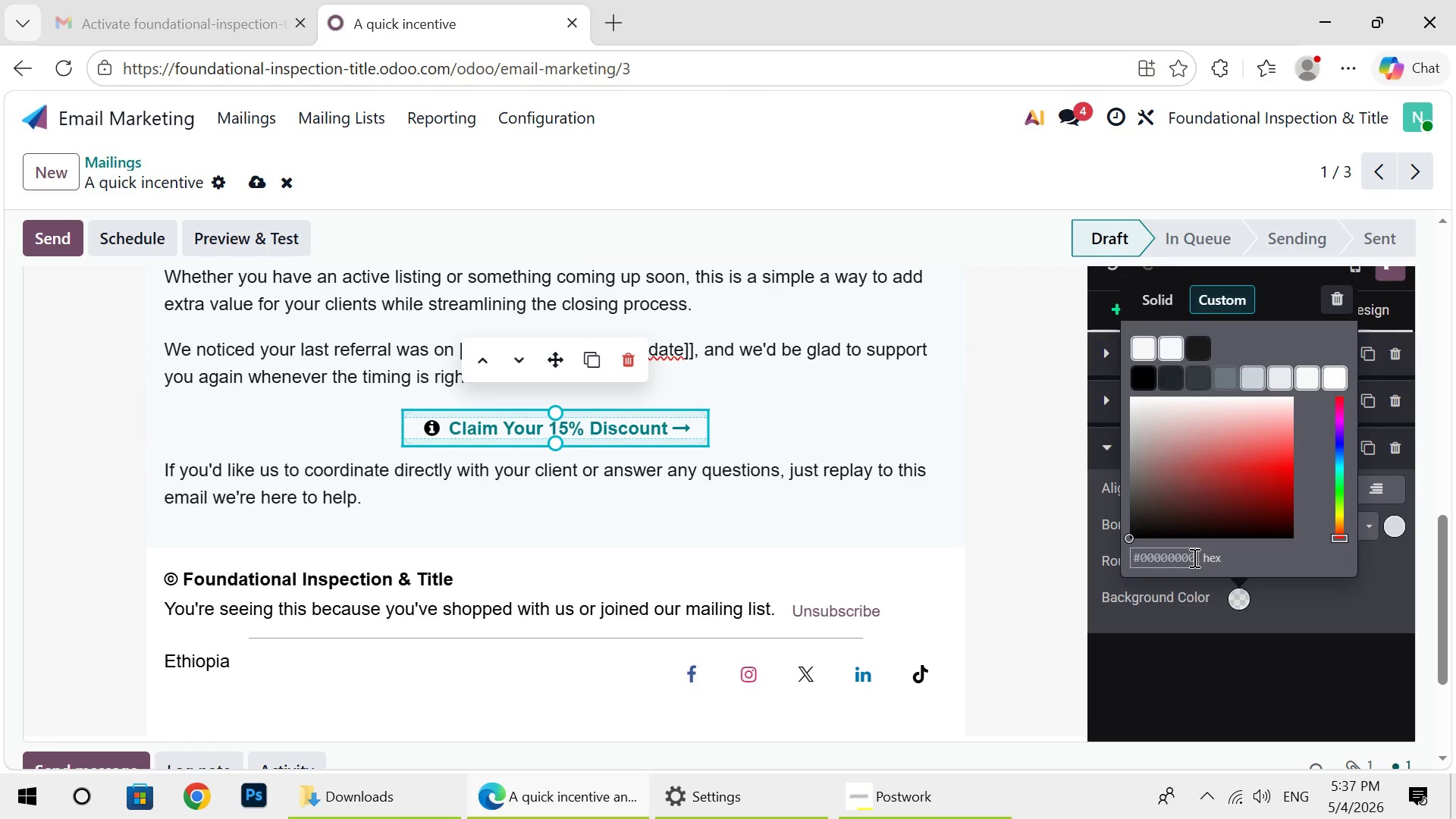 
double_click([1193, 557])
 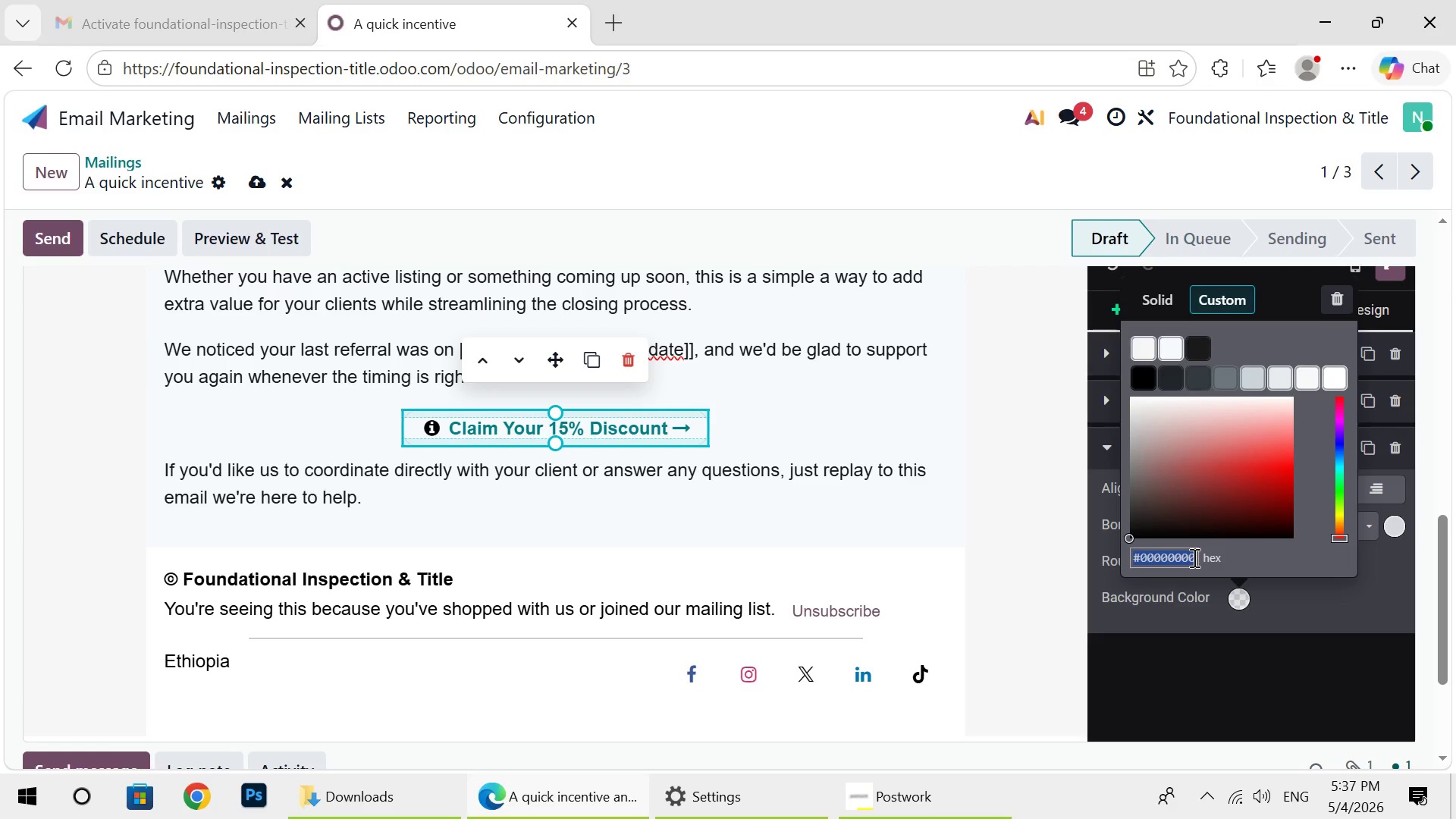 
left_click([1193, 557])
 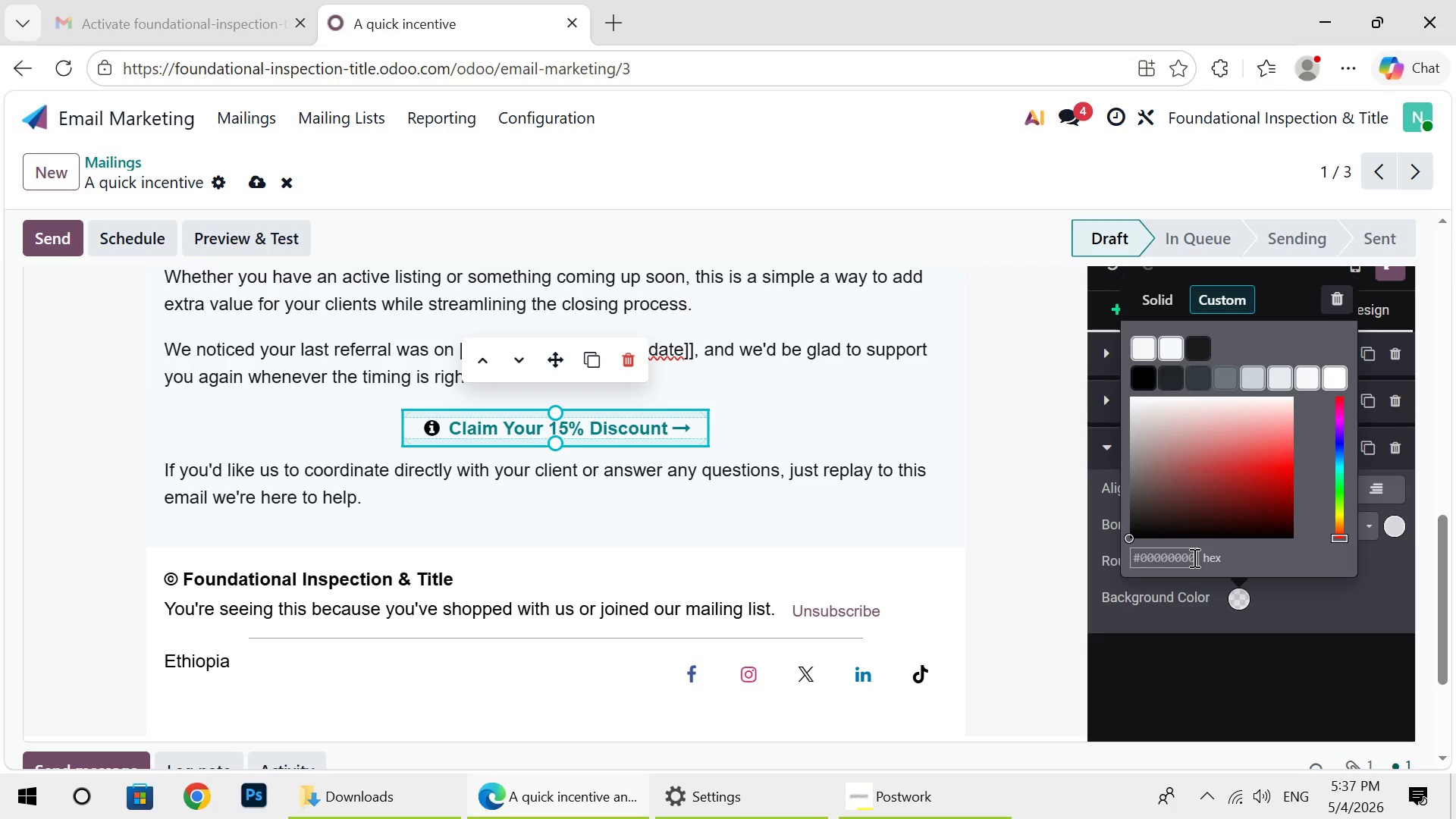 
key(Backspace)
 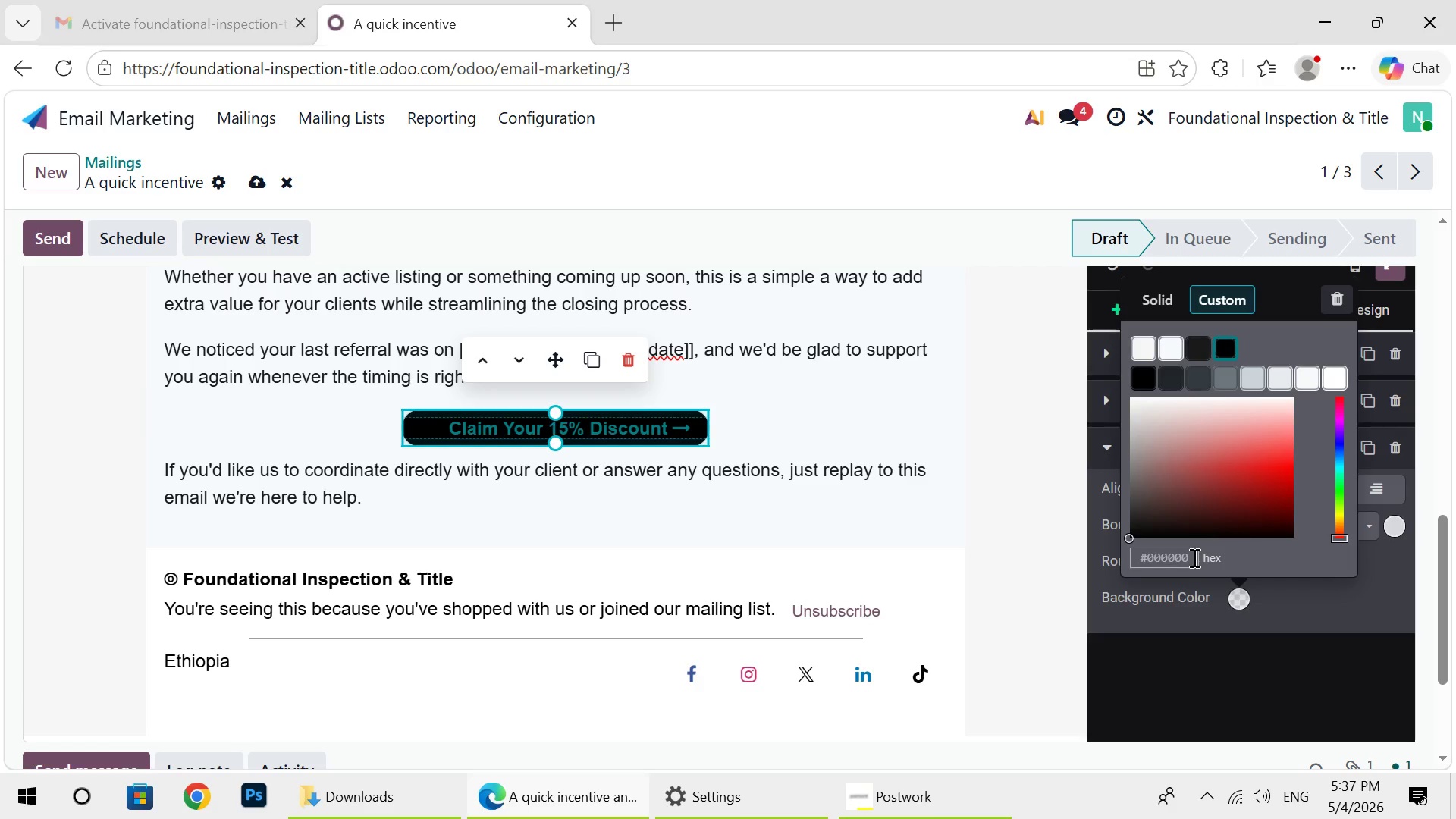 
key(Backspace)
 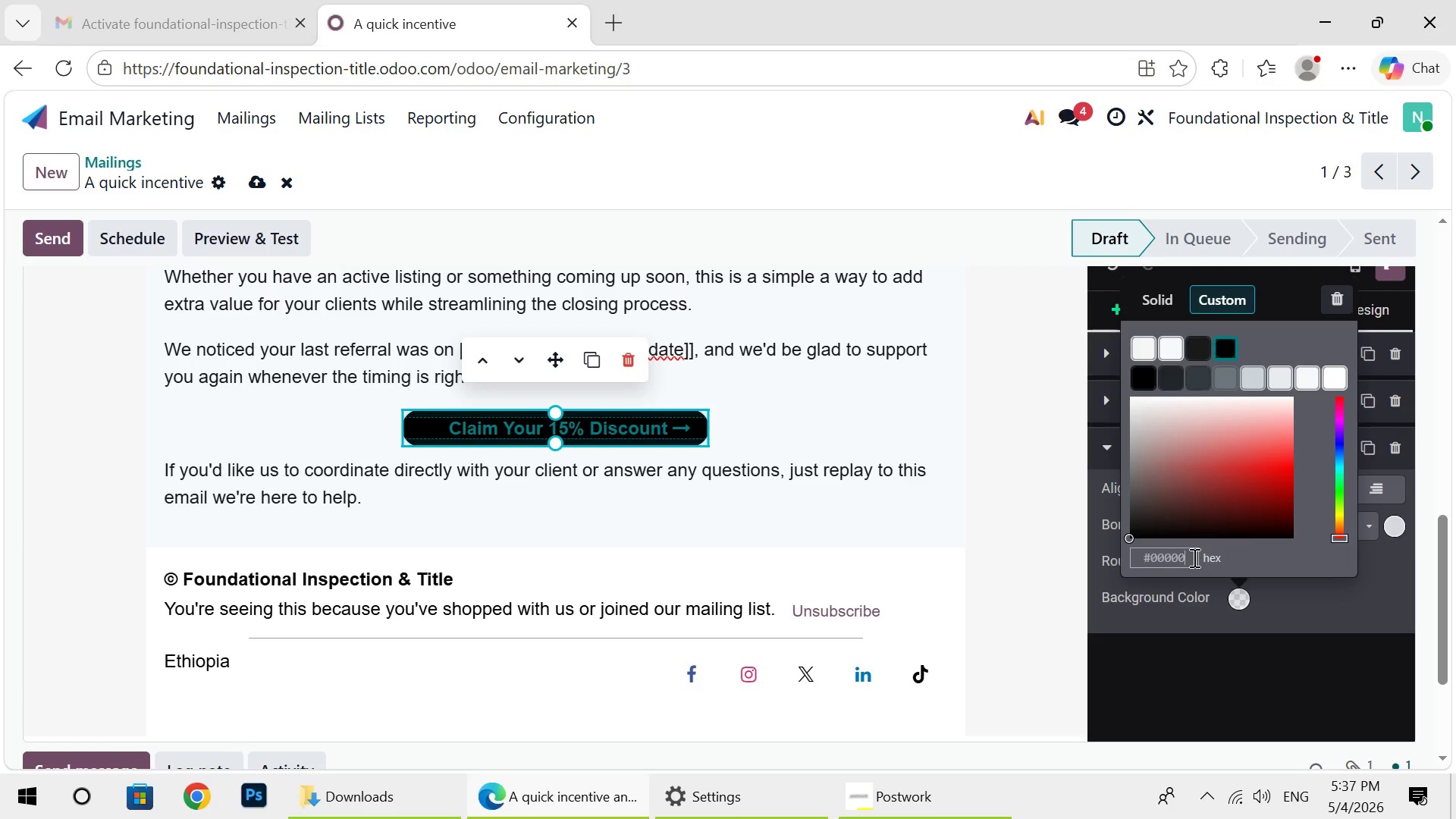 
key(Backspace)
 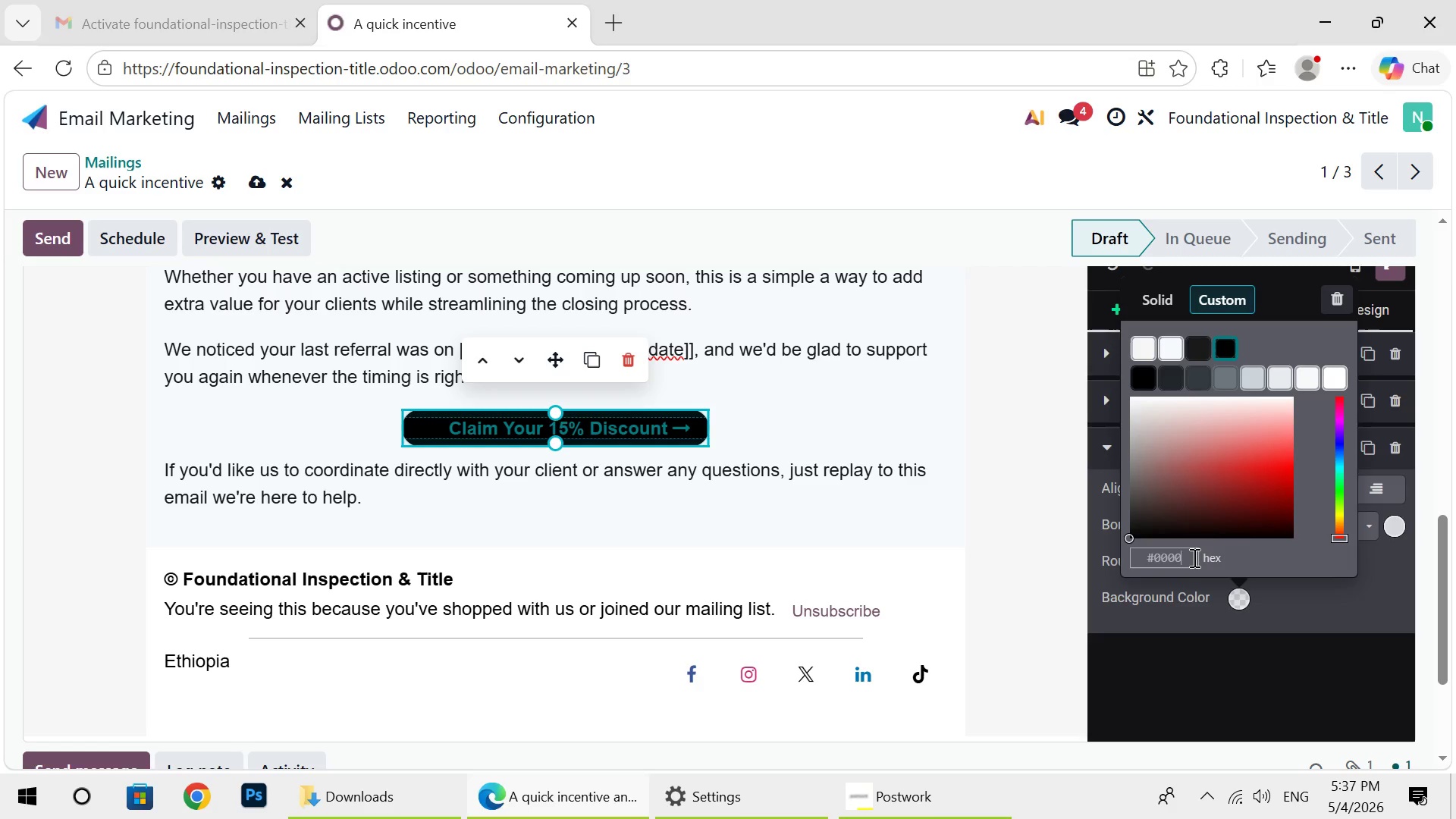 
key(Backspace)
 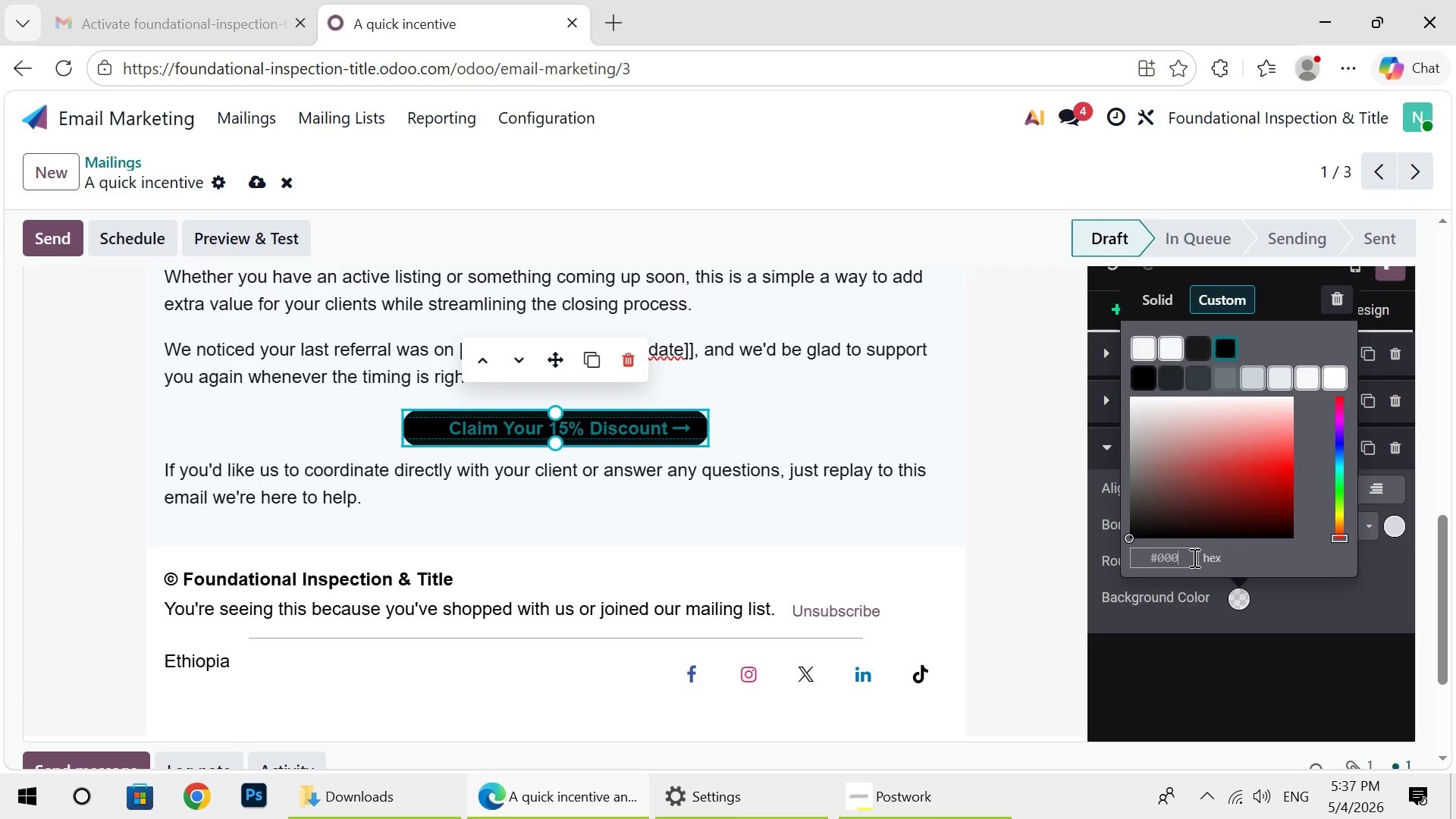 
key(Backspace)
 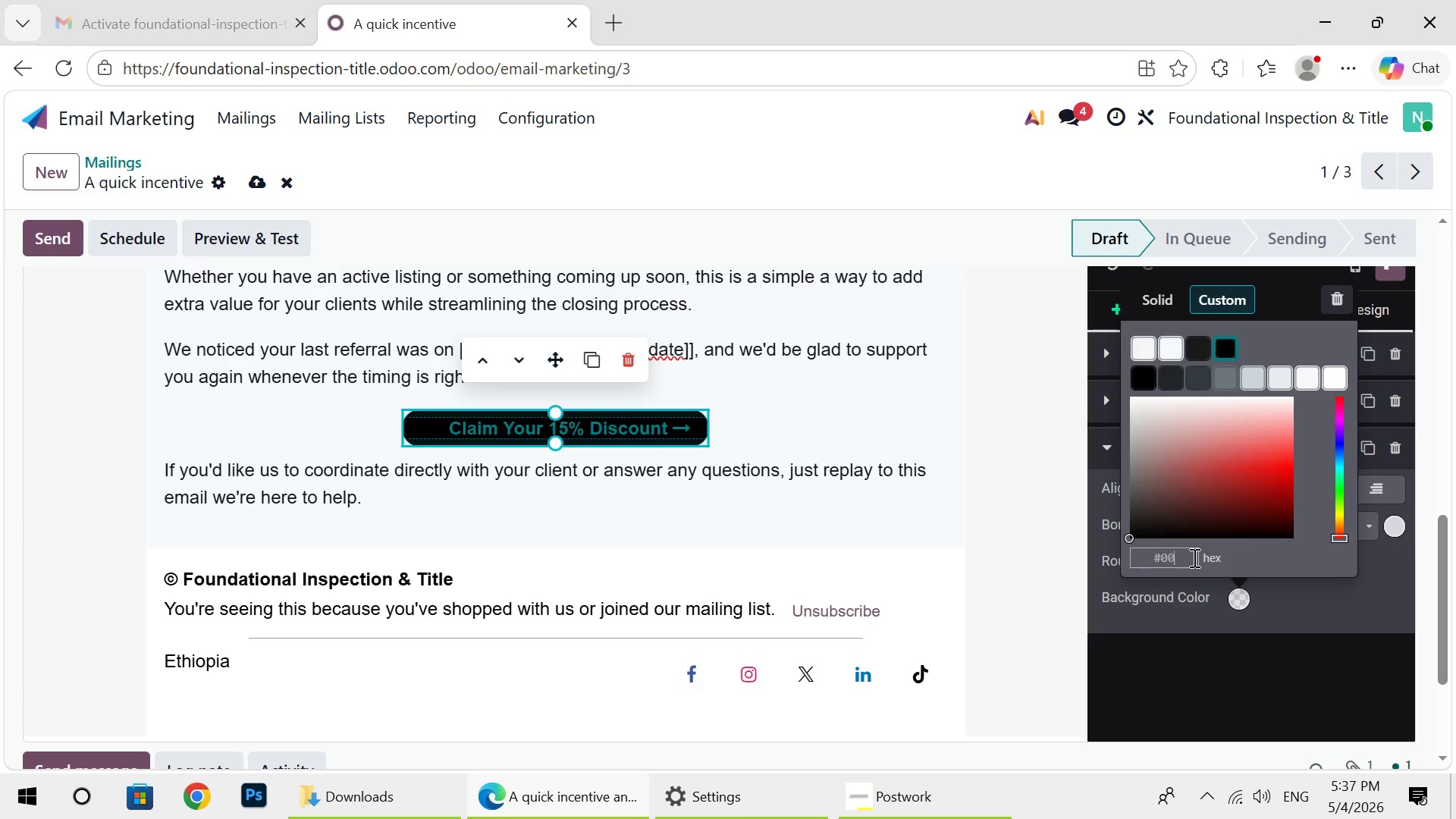 
key(Backspace)
 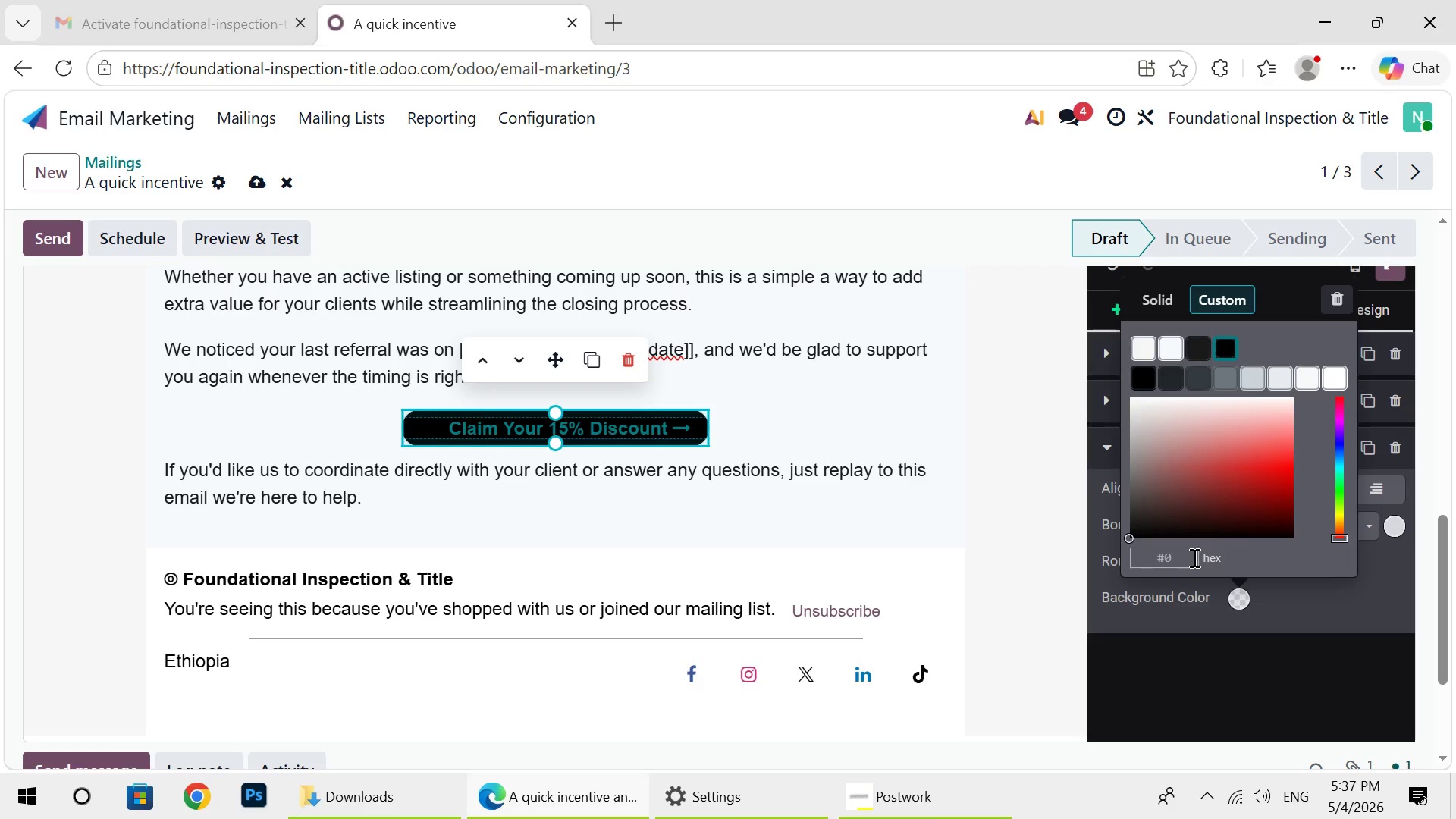 
key(Backspace)
 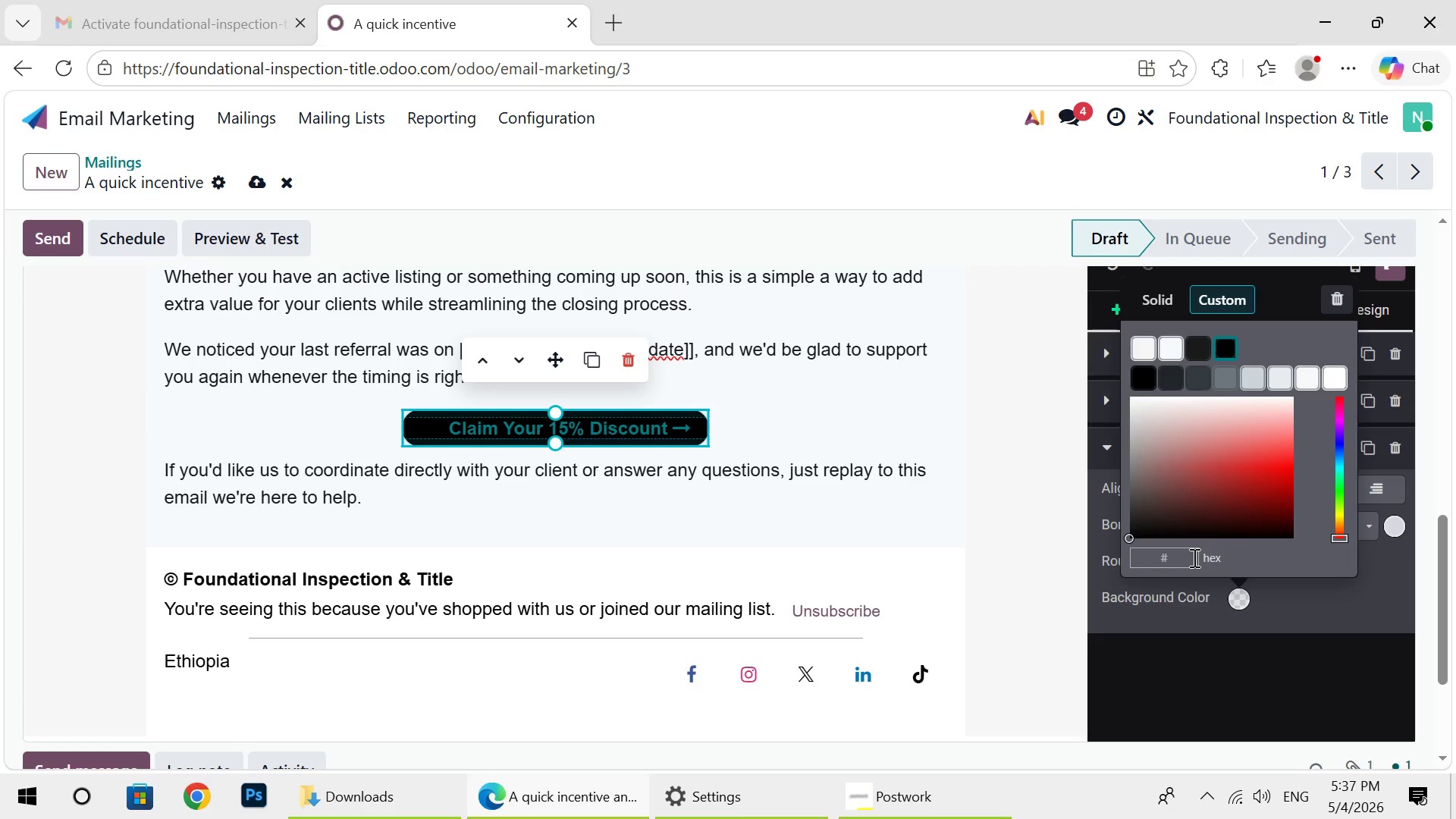 
key(Backspace)
 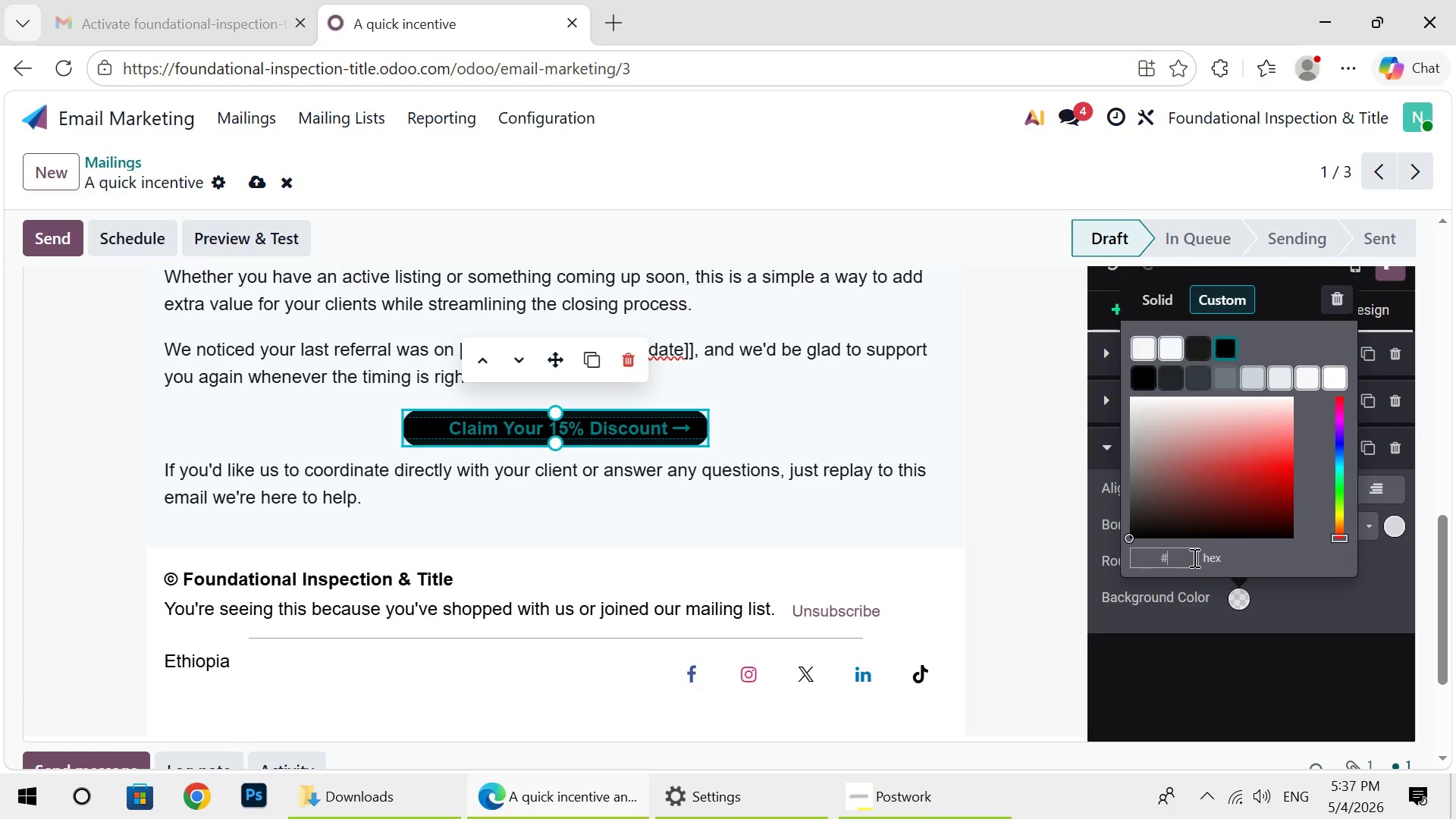 
wait(7.22)
 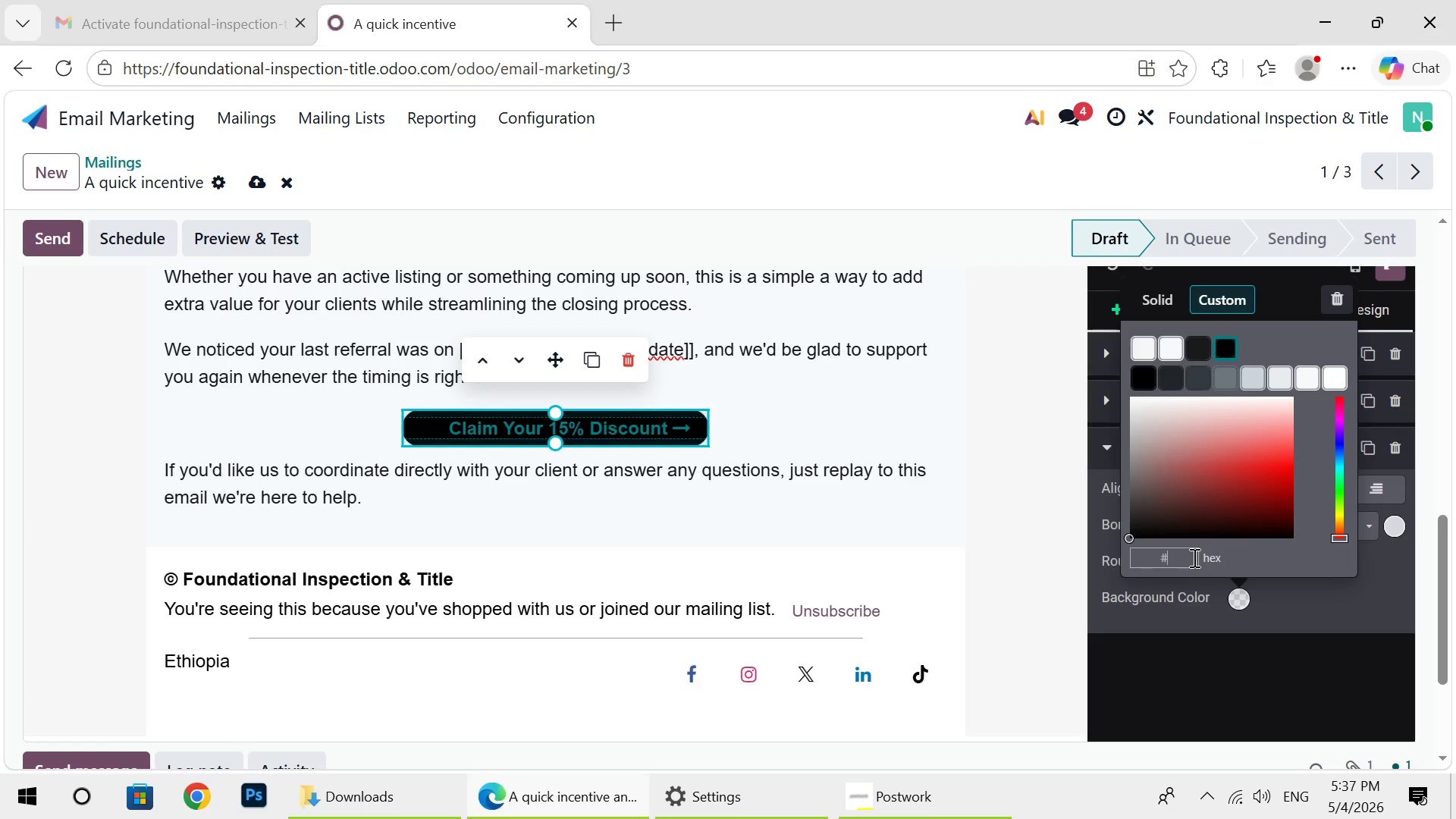 
type(1f)
 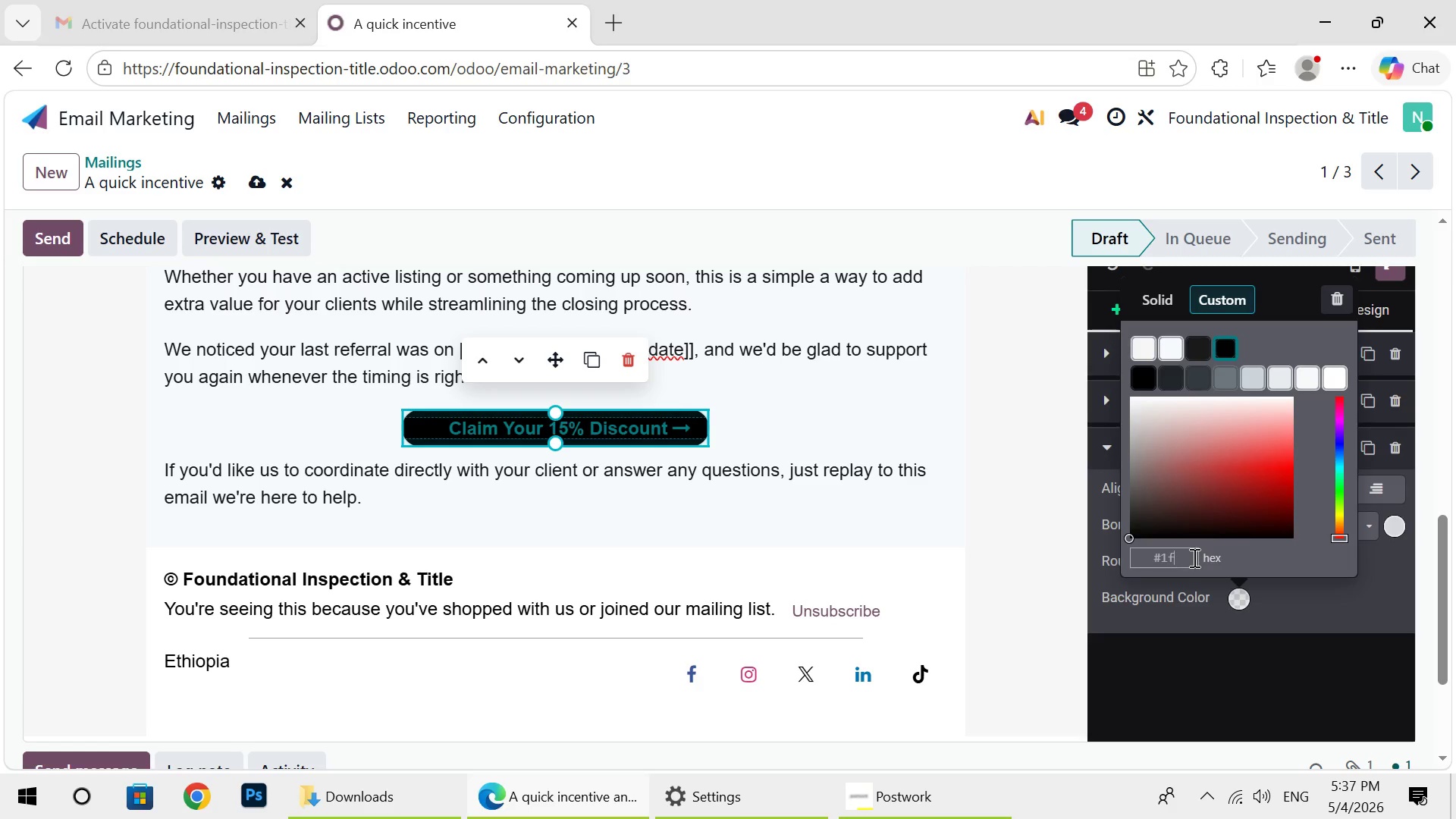 
type(3a)
 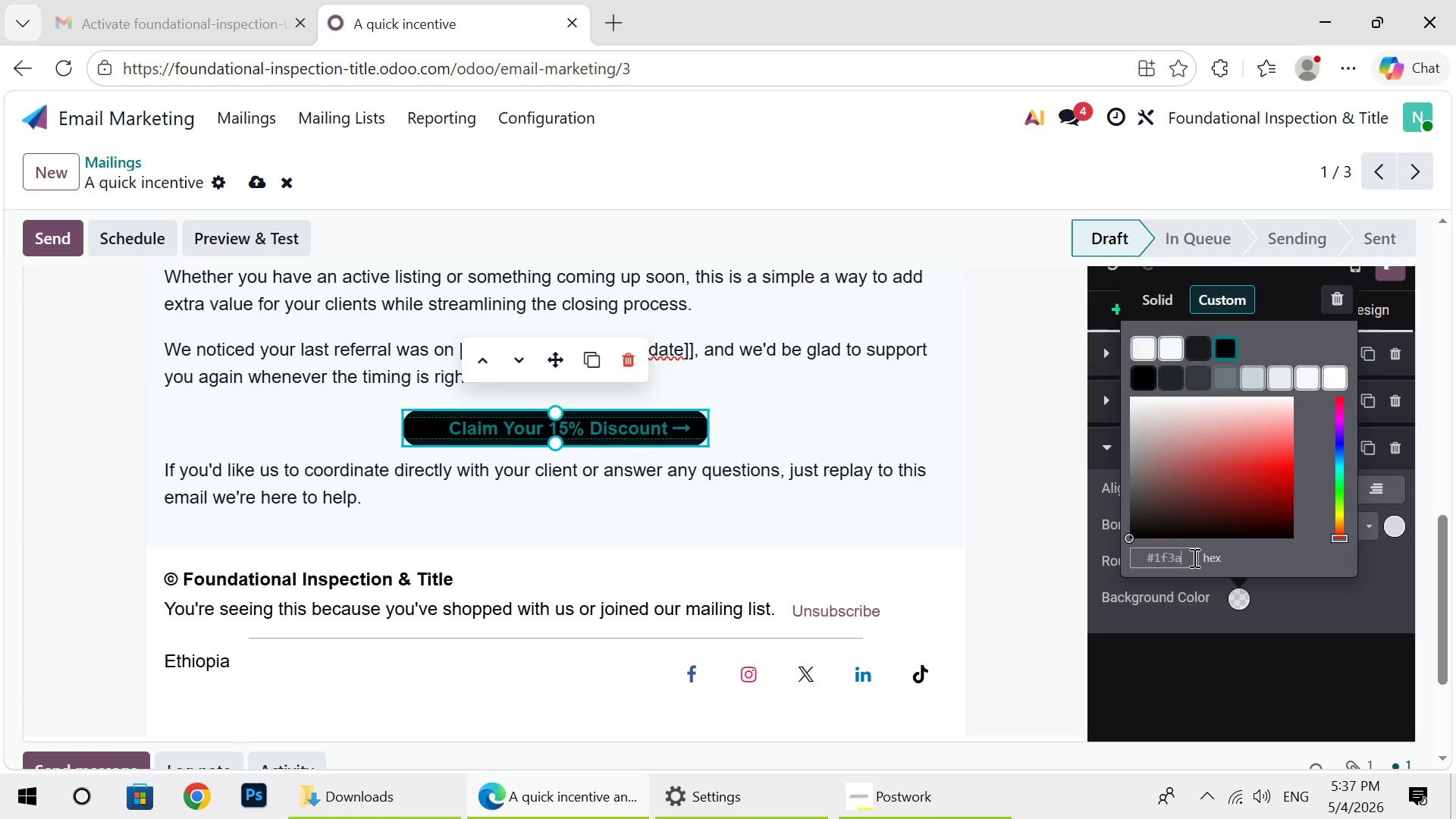 
type(5f)
 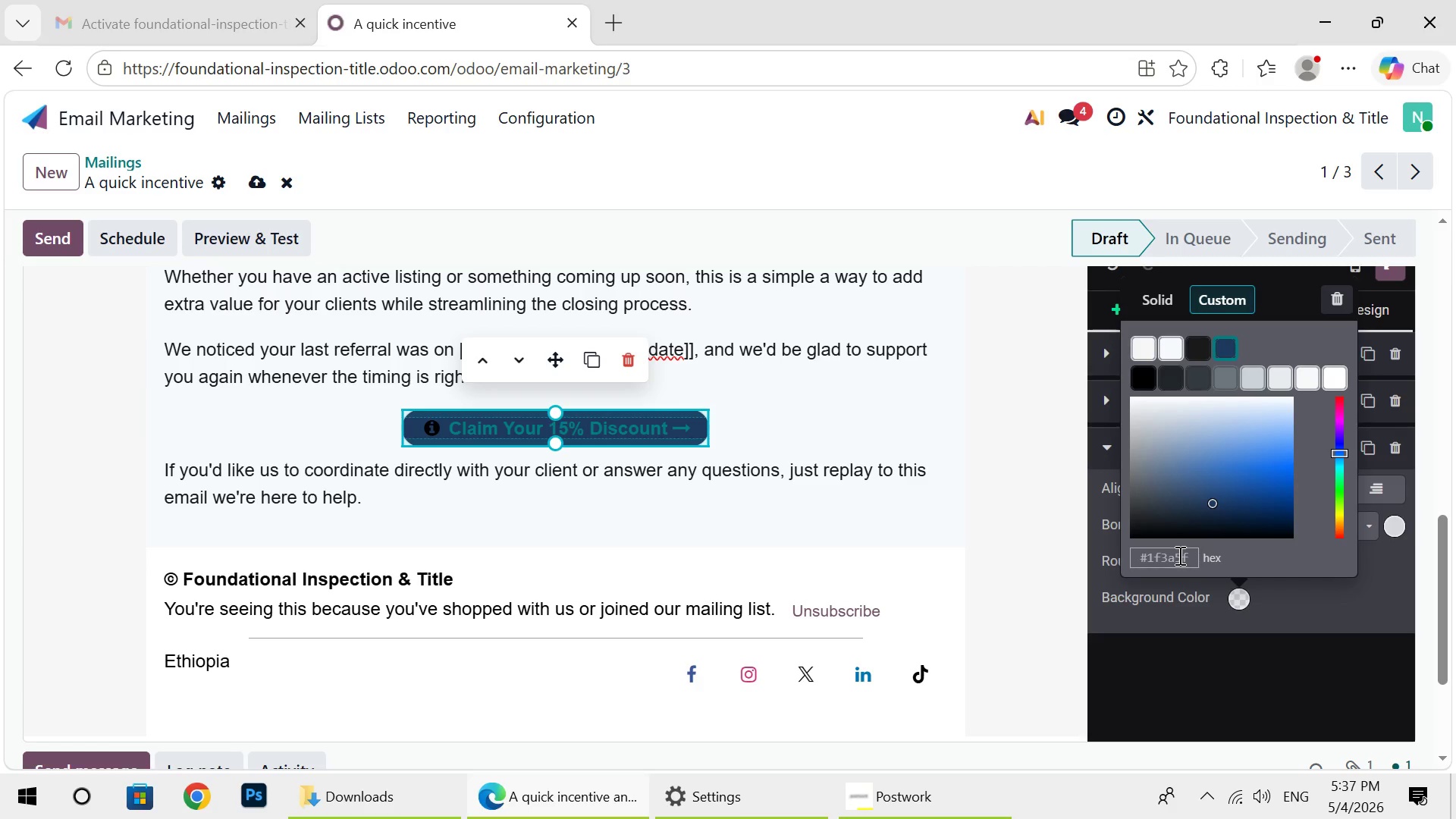 
key(Control+A)
 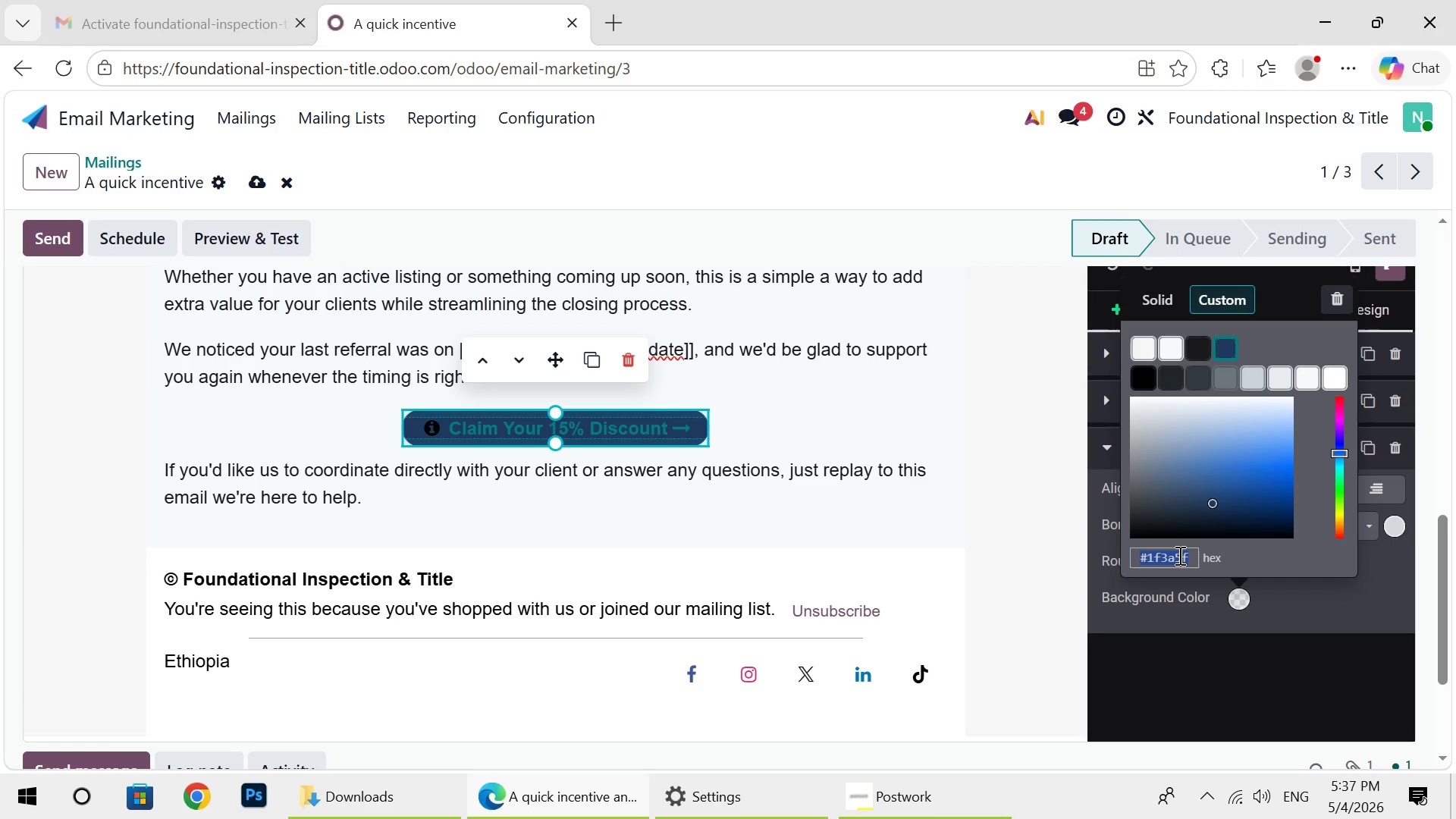 
hold_key(key=C, duration=0.44)
 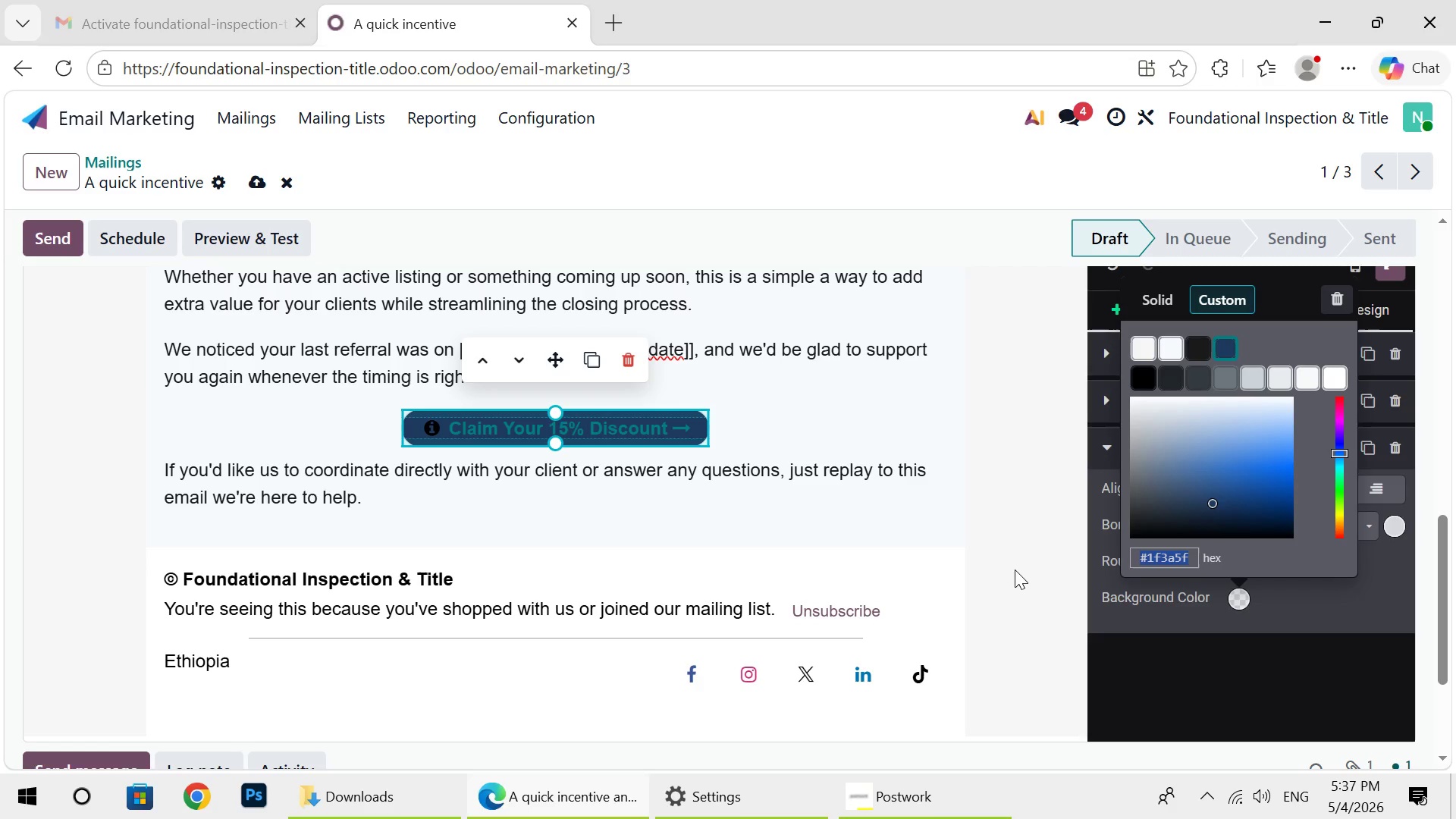 
left_click([1015, 570])
 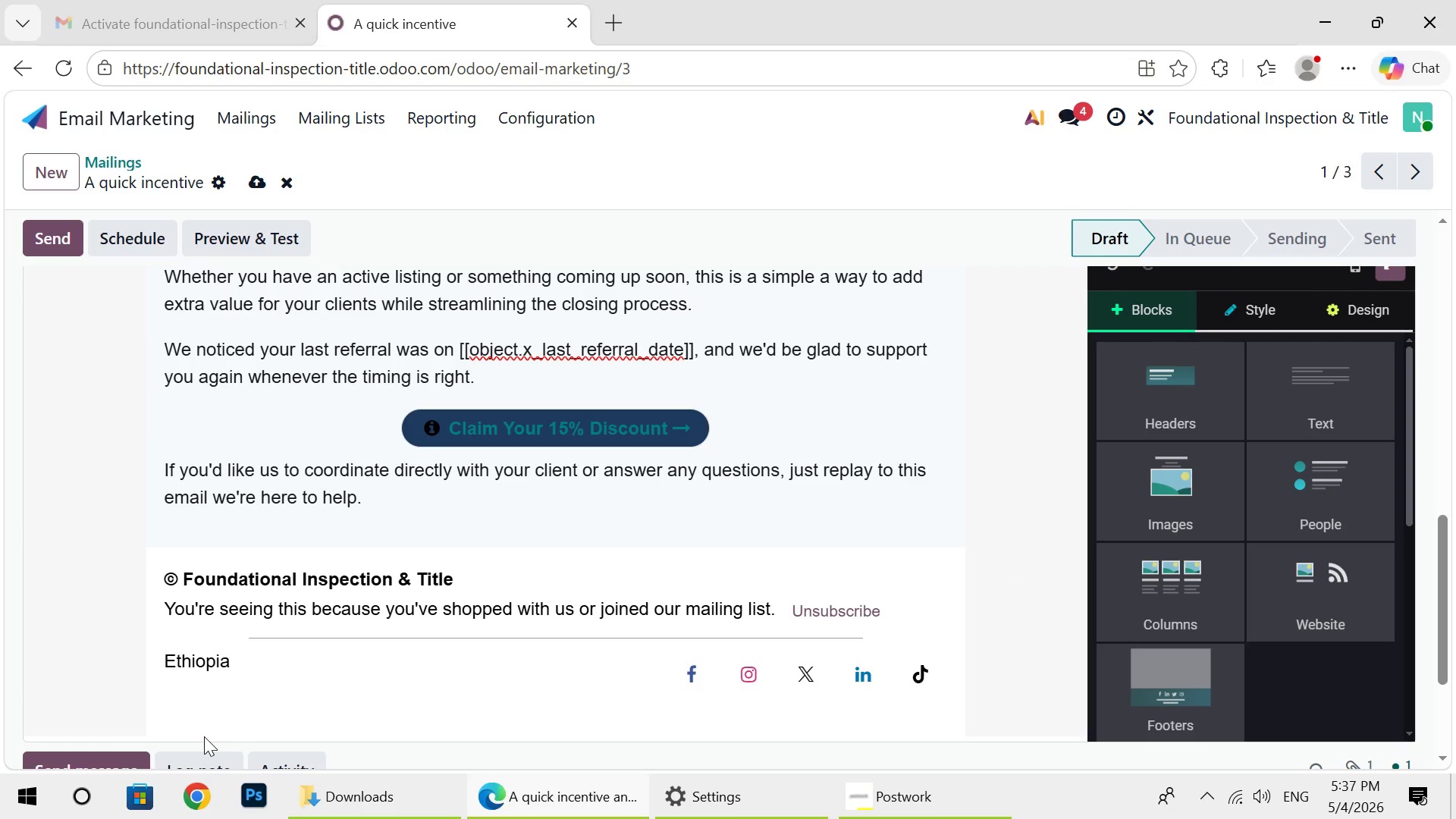 
left_click([204, 736])
 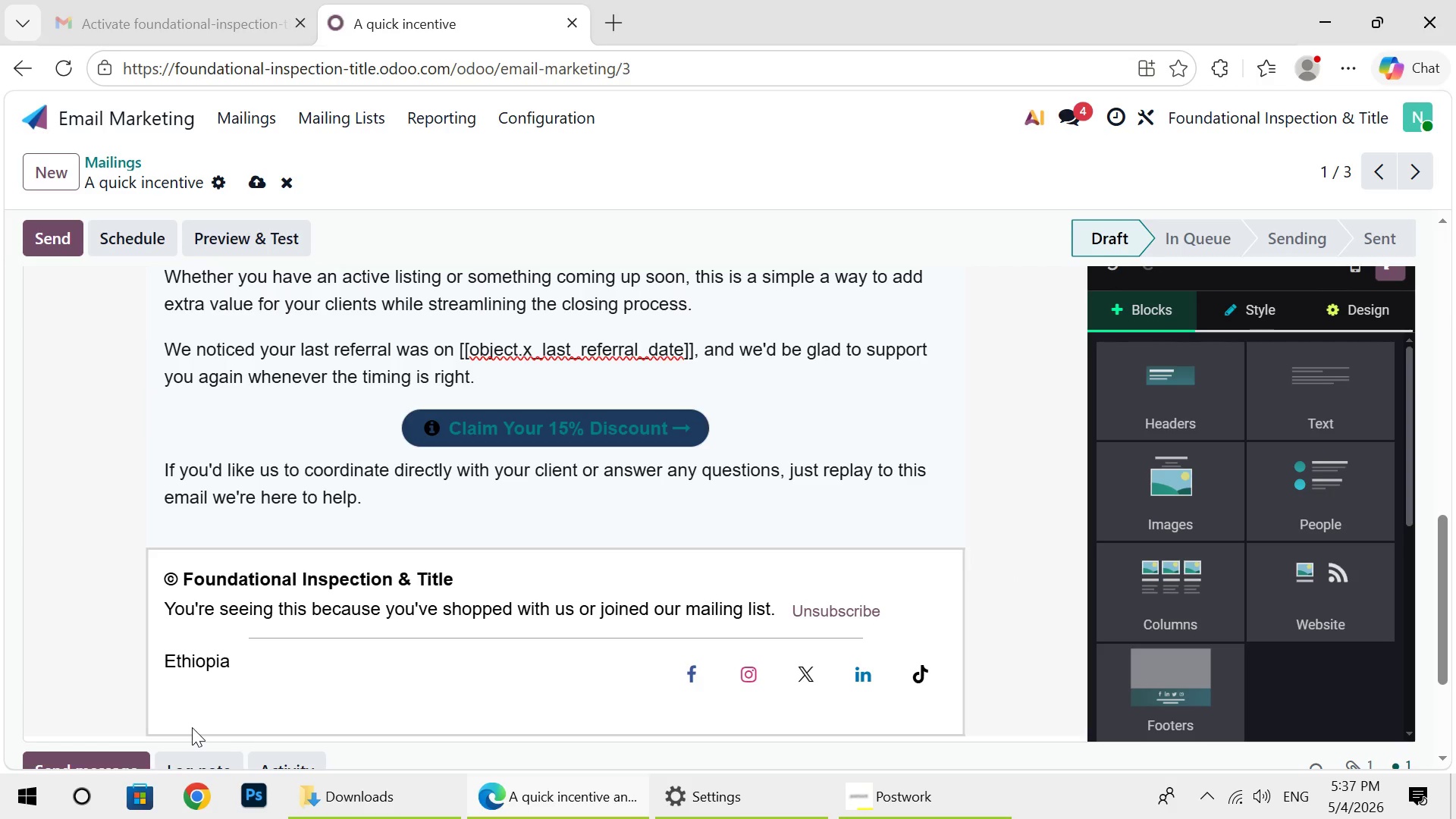 
left_click([192, 727])
 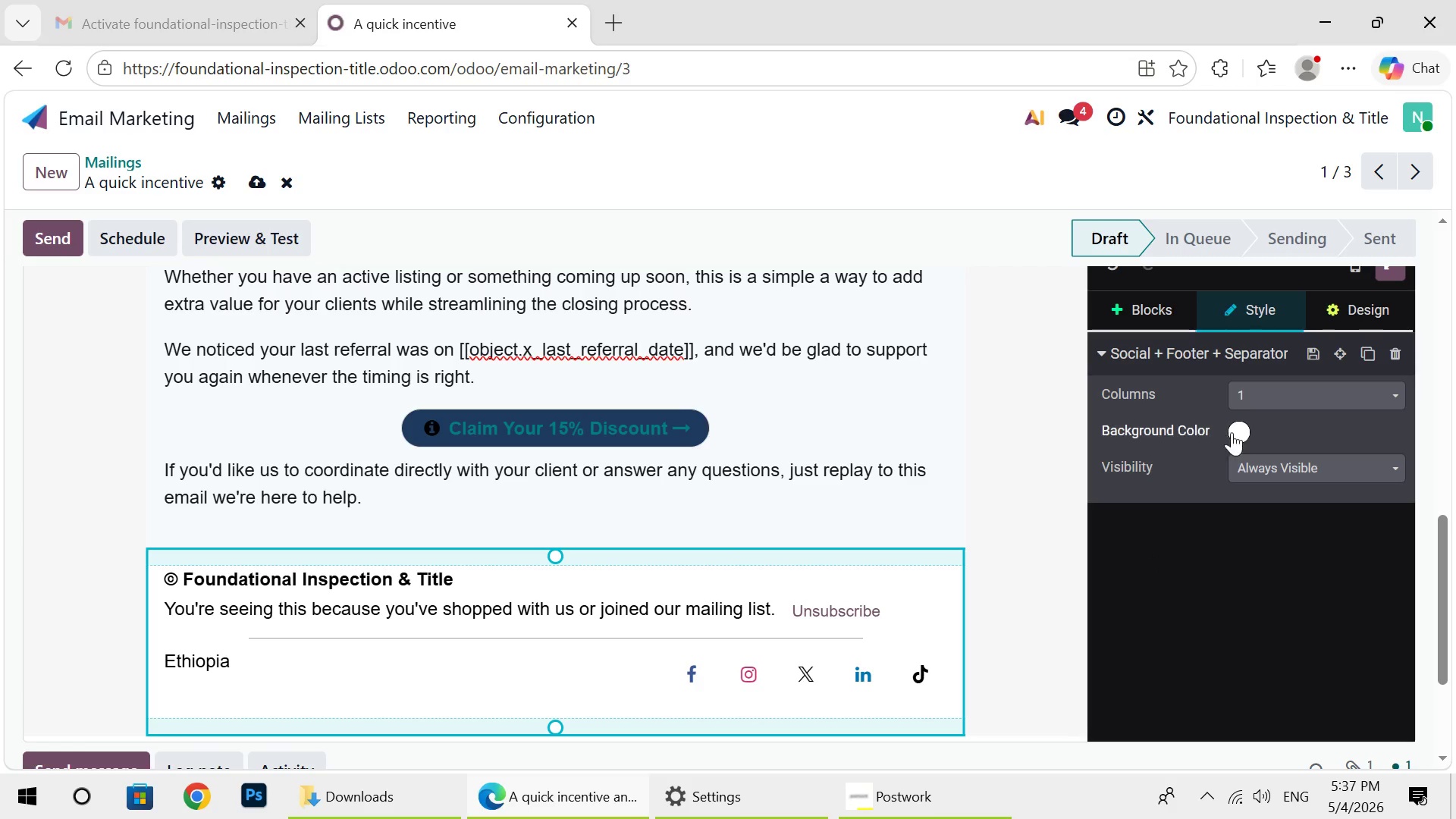 
left_click([1233, 432])
 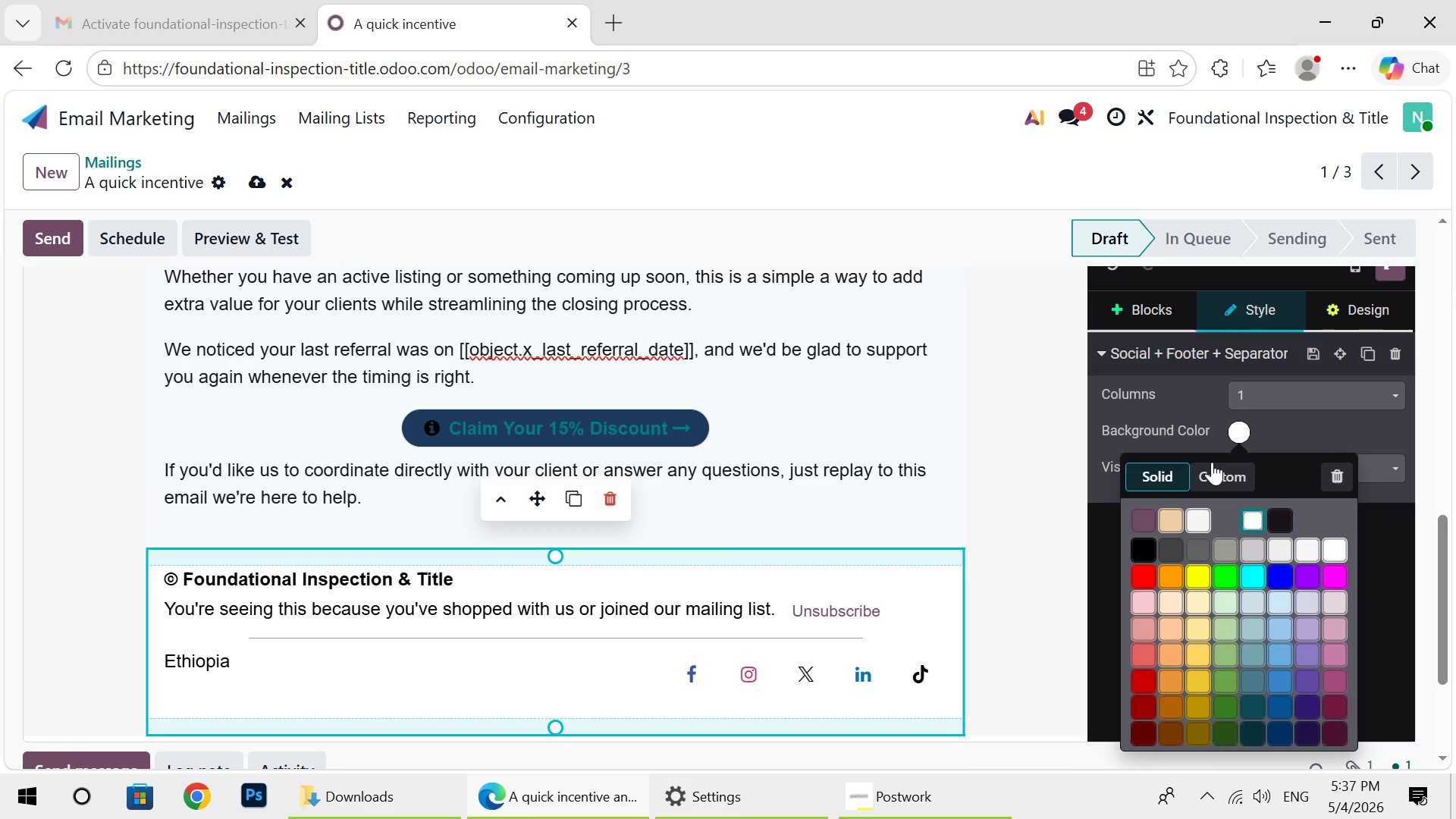 
left_click([1212, 462])
 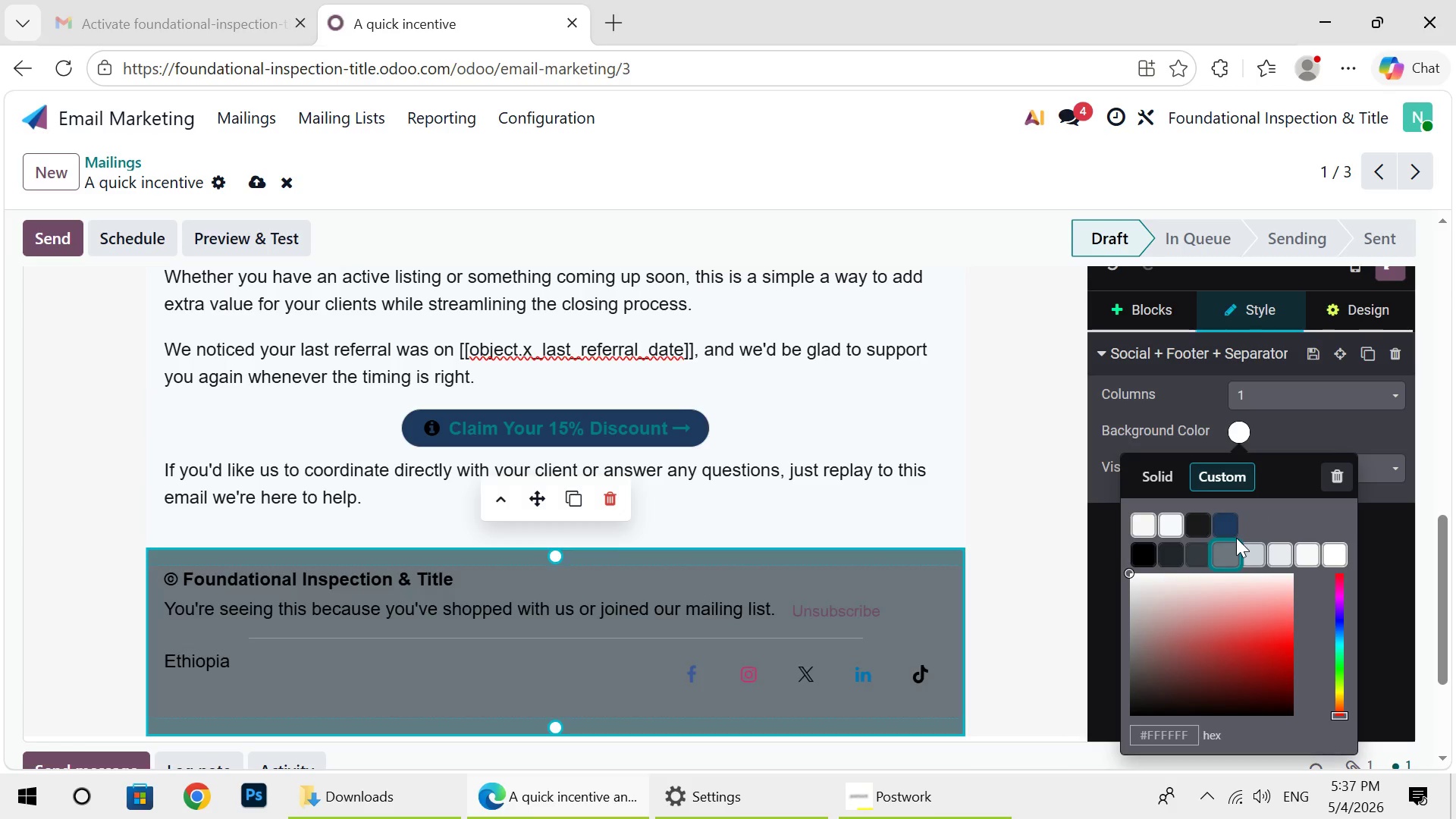 
left_click([1224, 516])
 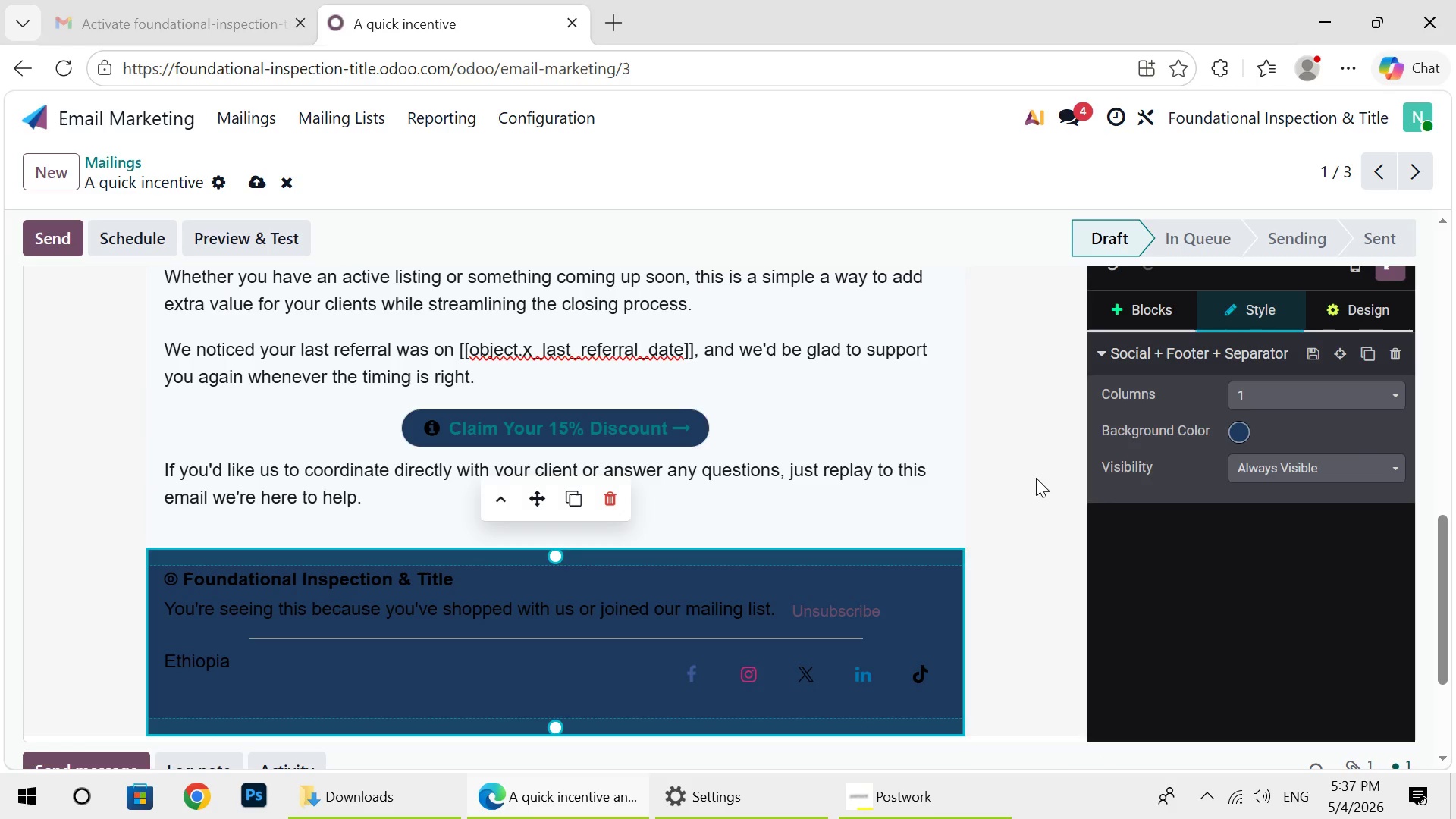 
left_click([1036, 478])
 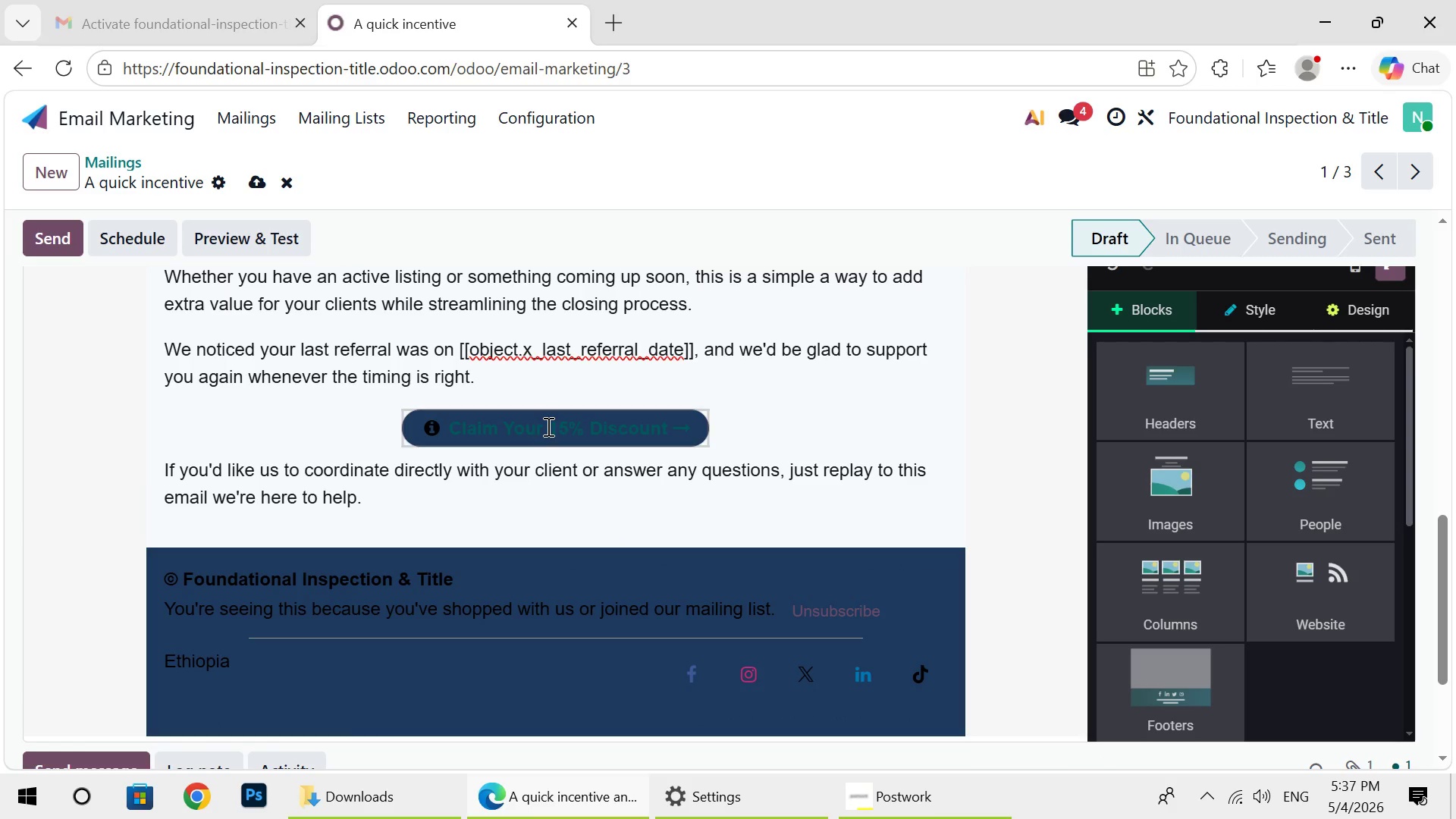 
double_click([547, 426])
 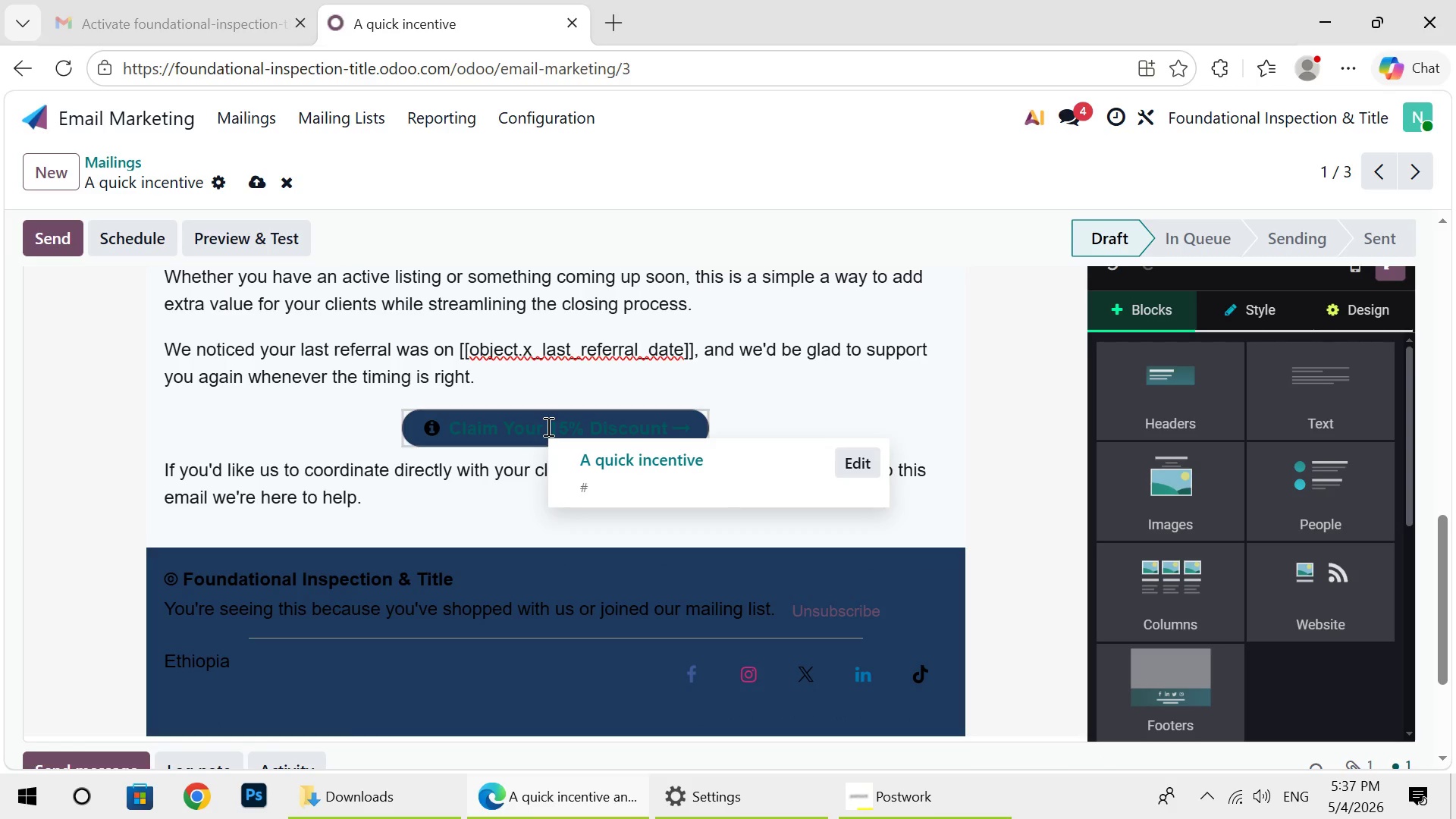 
triple_click([547, 426])
 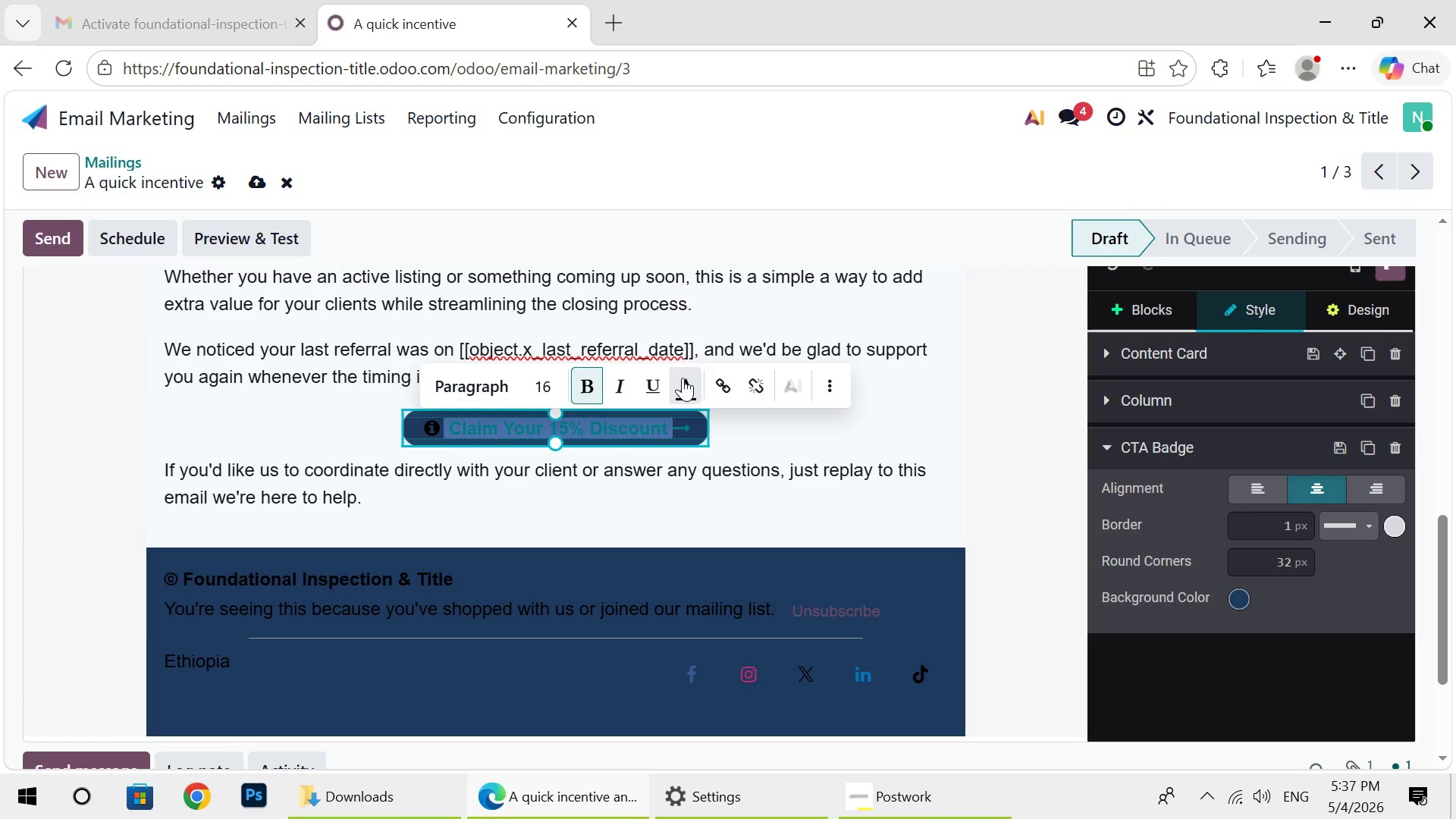 
left_click([682, 378])
 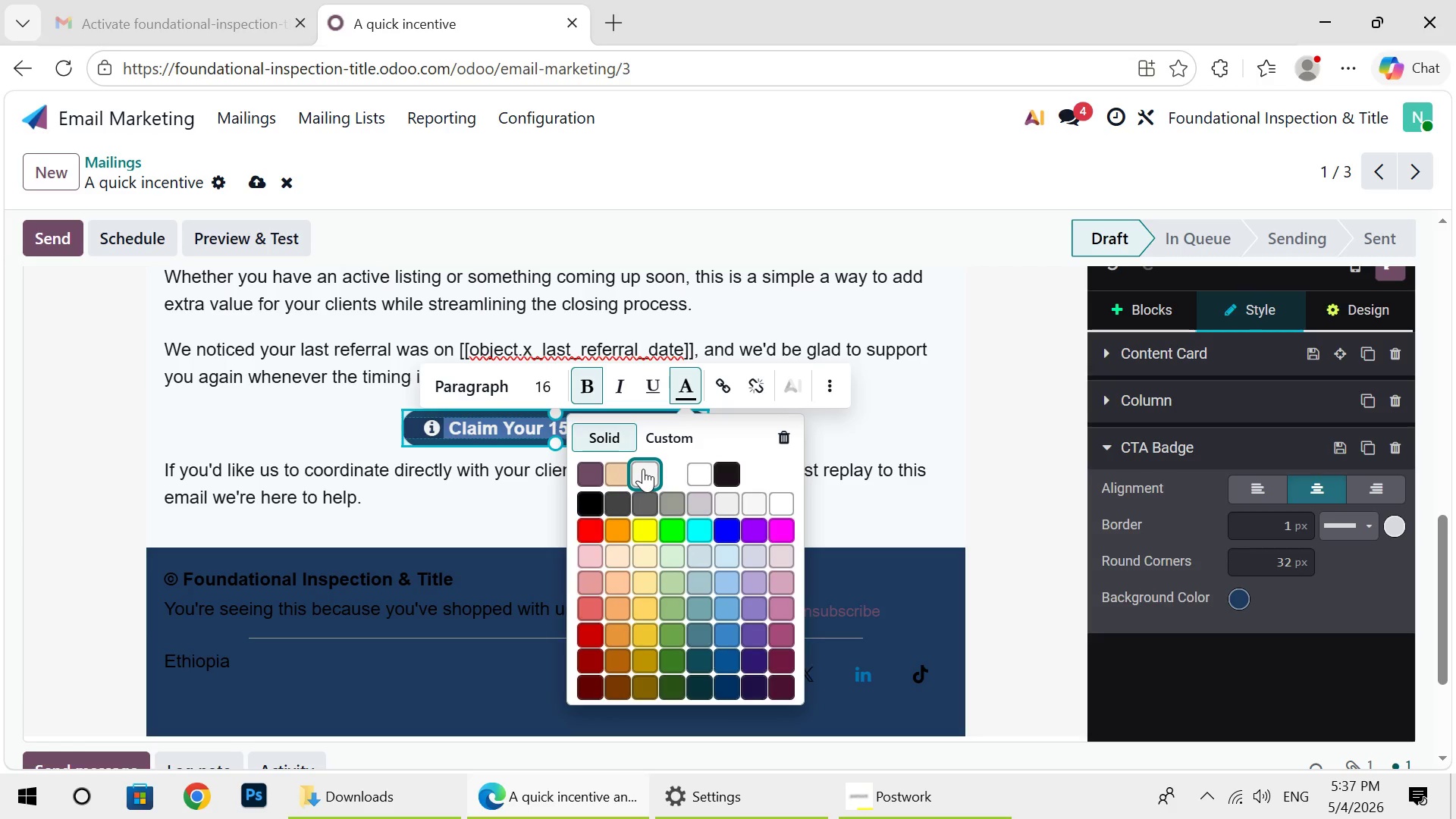 
left_click([643, 469])
 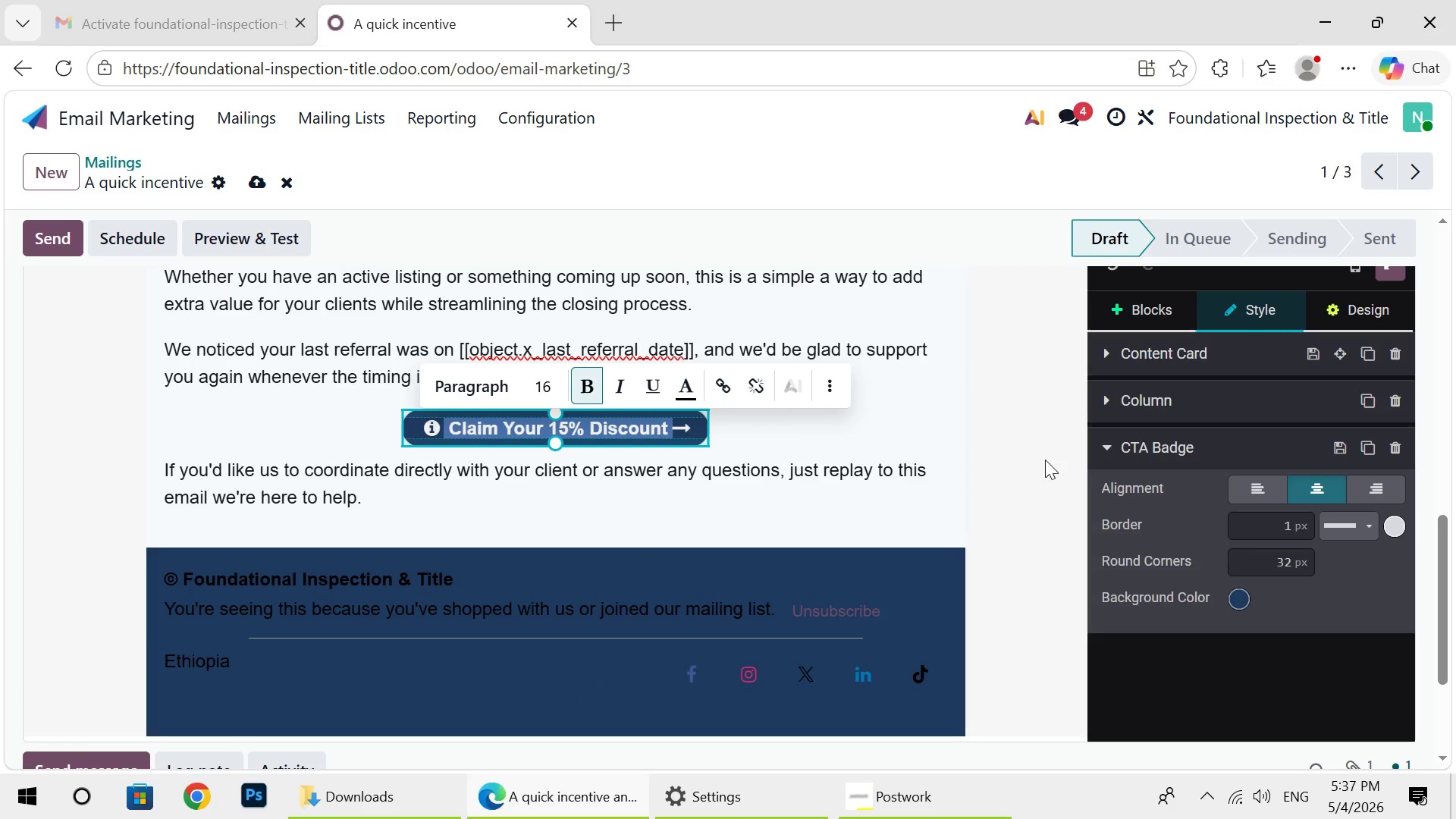 
left_click([1045, 460])
 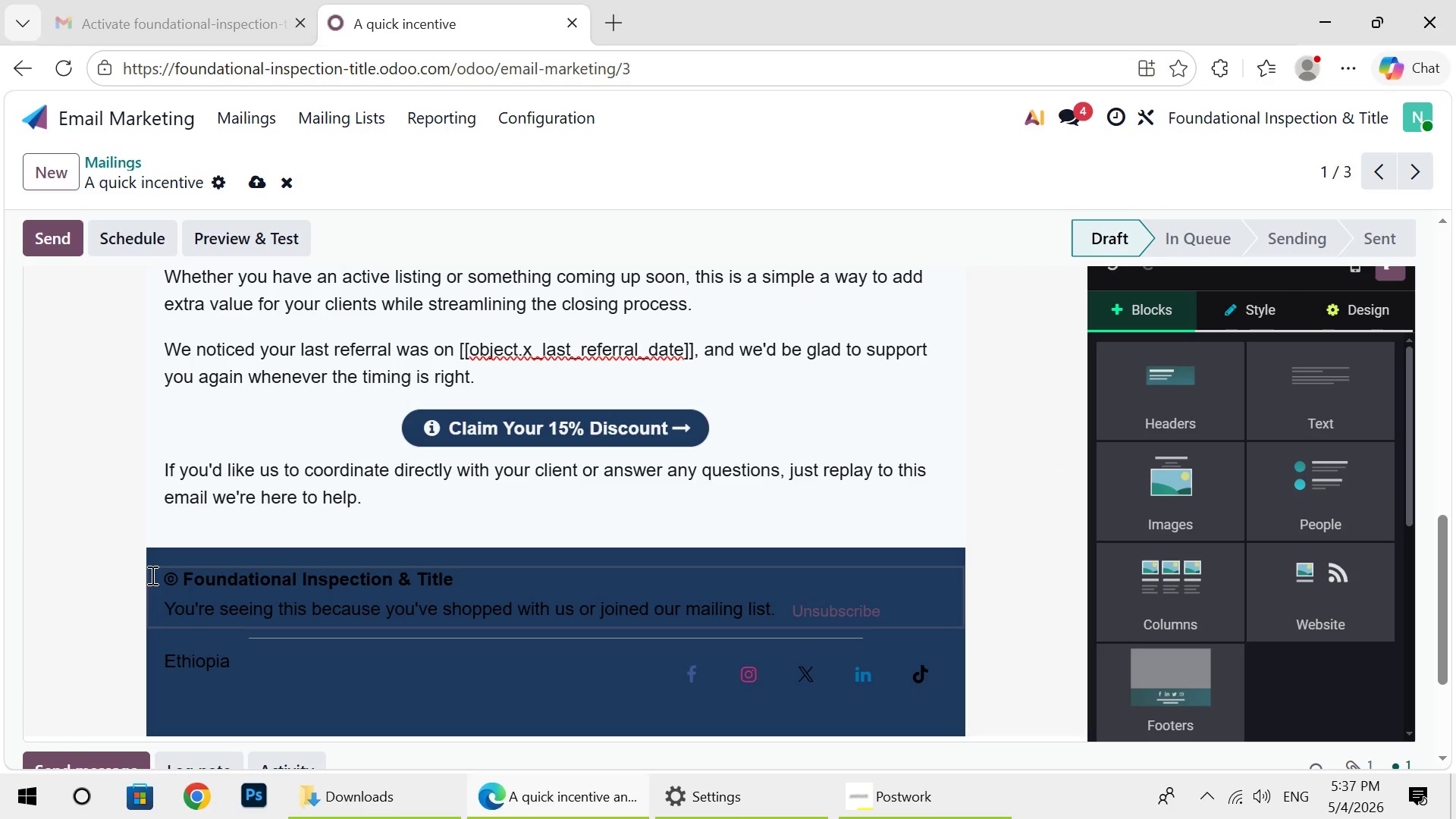 
left_click_drag(start_coordinate=[151, 575], to_coordinate=[240, 657])
 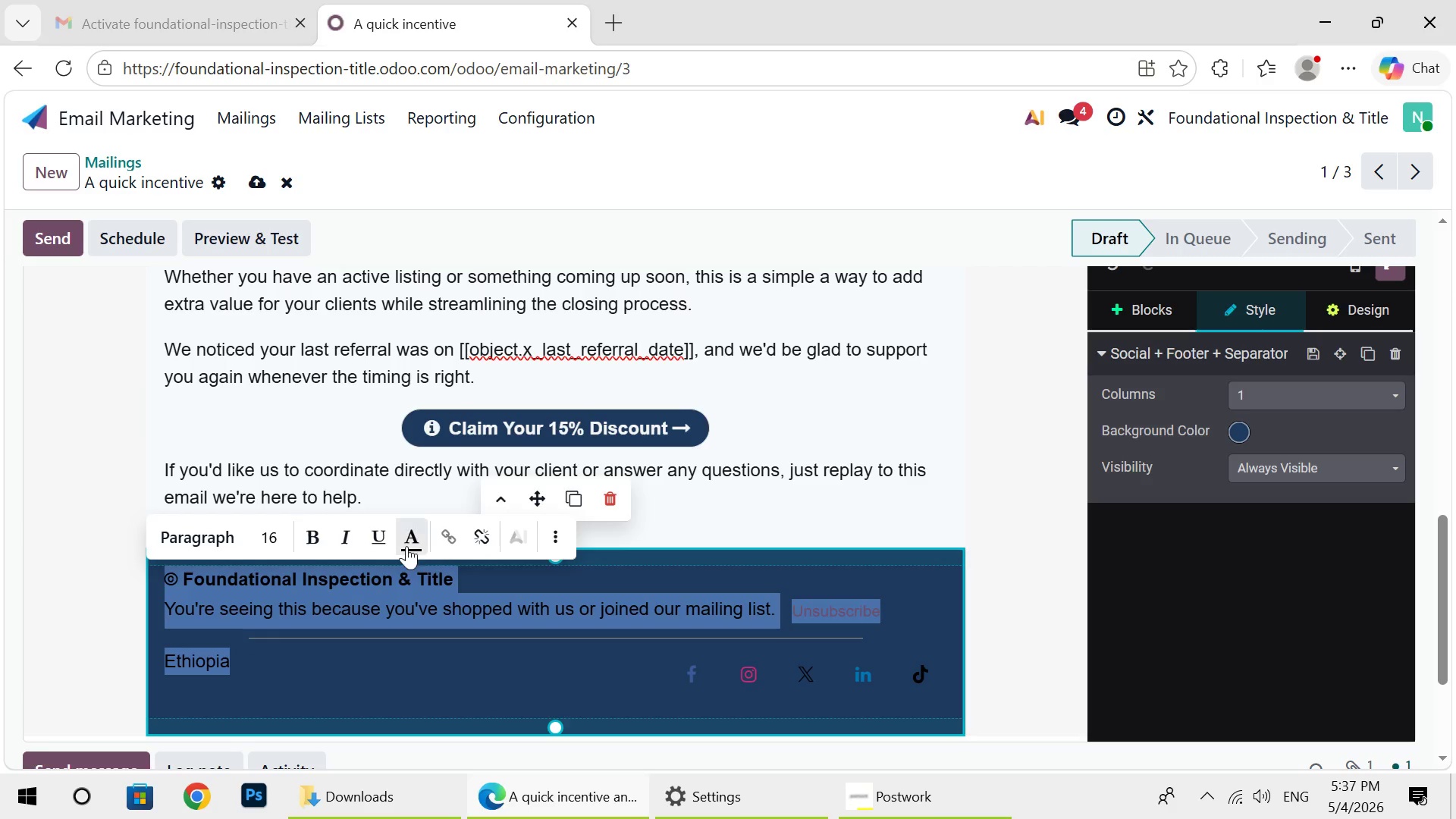 
left_click([406, 546])
 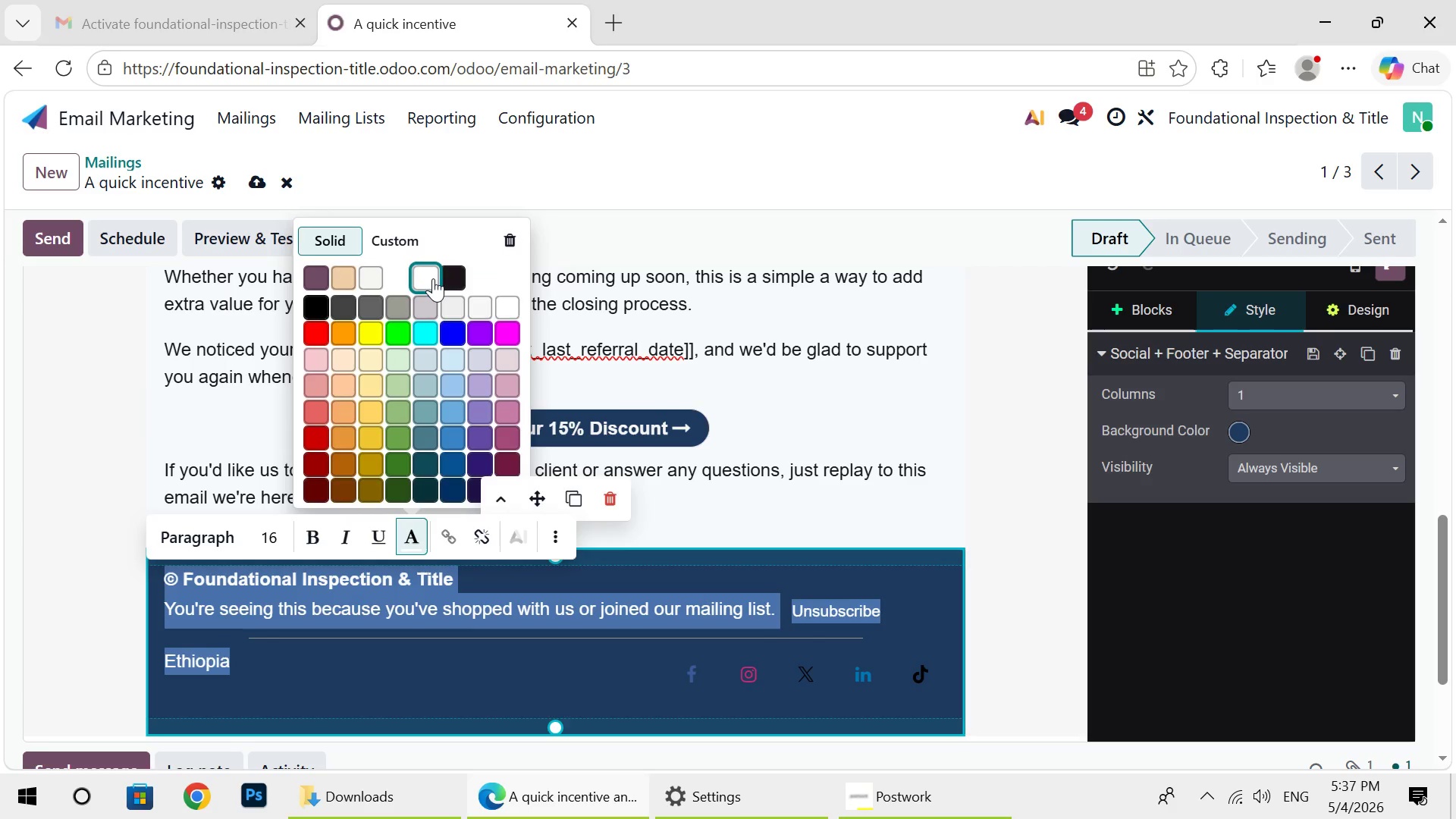 
left_click([433, 278])
 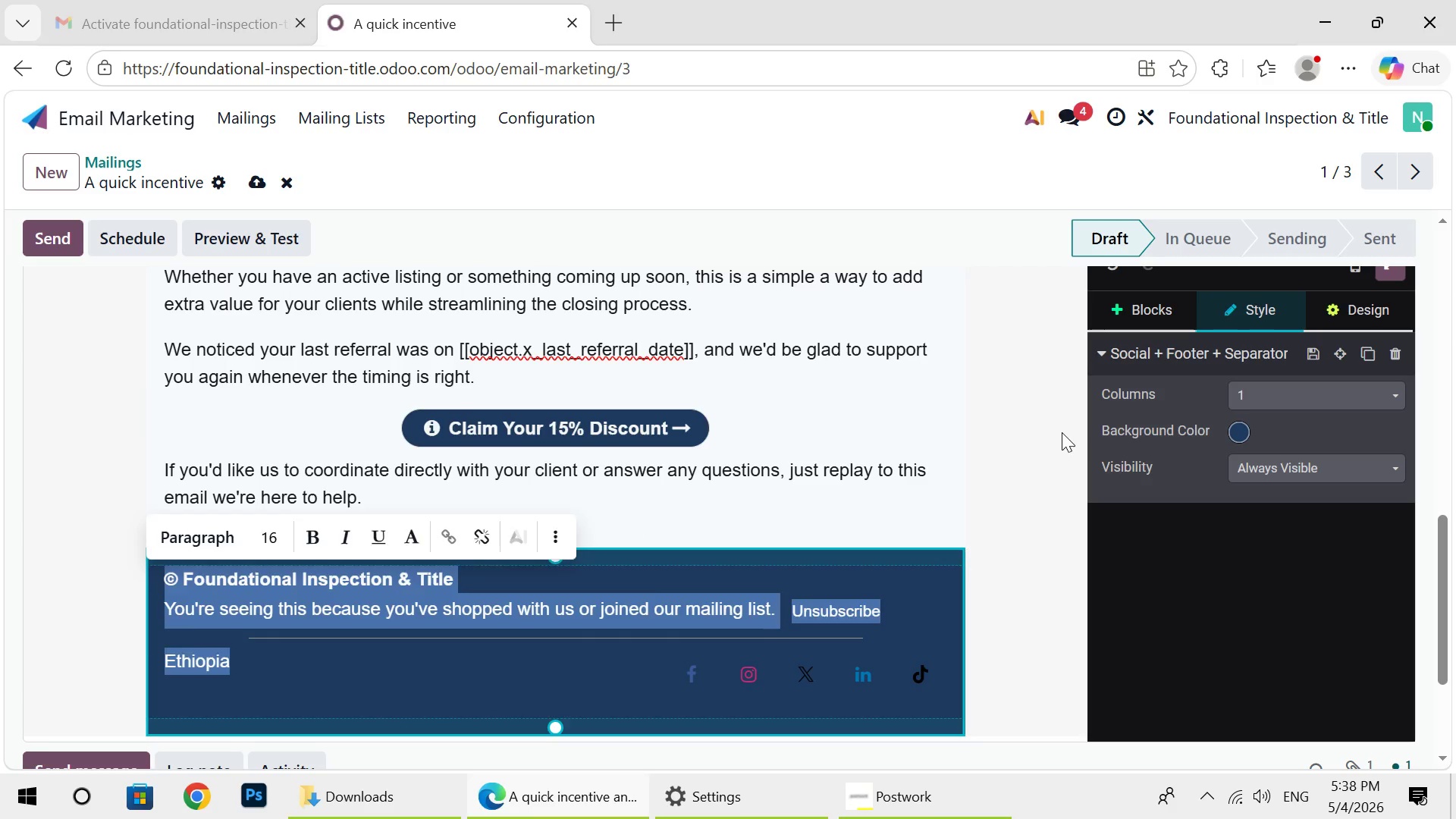 
left_click([1062, 432])
 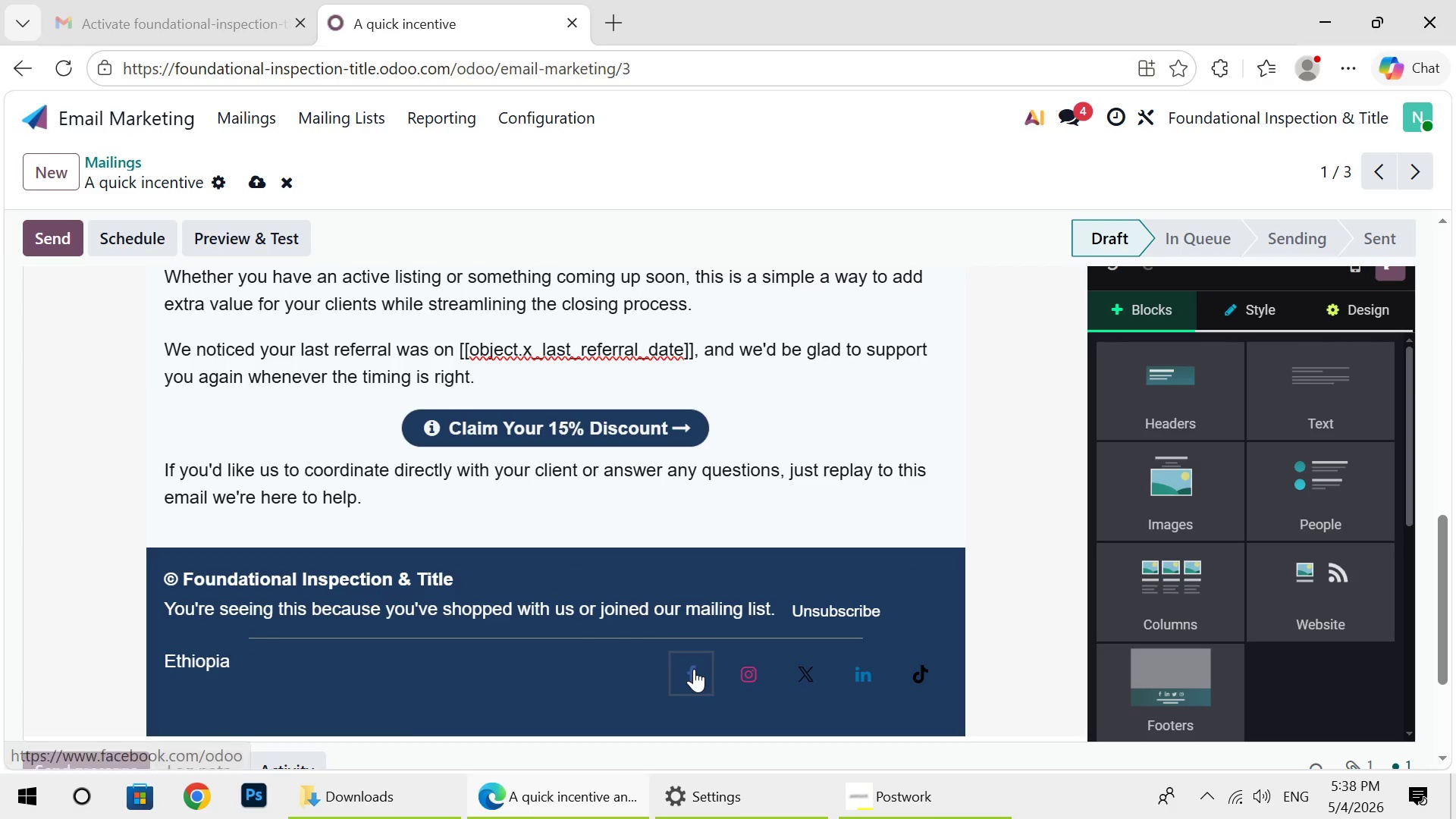 
left_click([694, 669])
 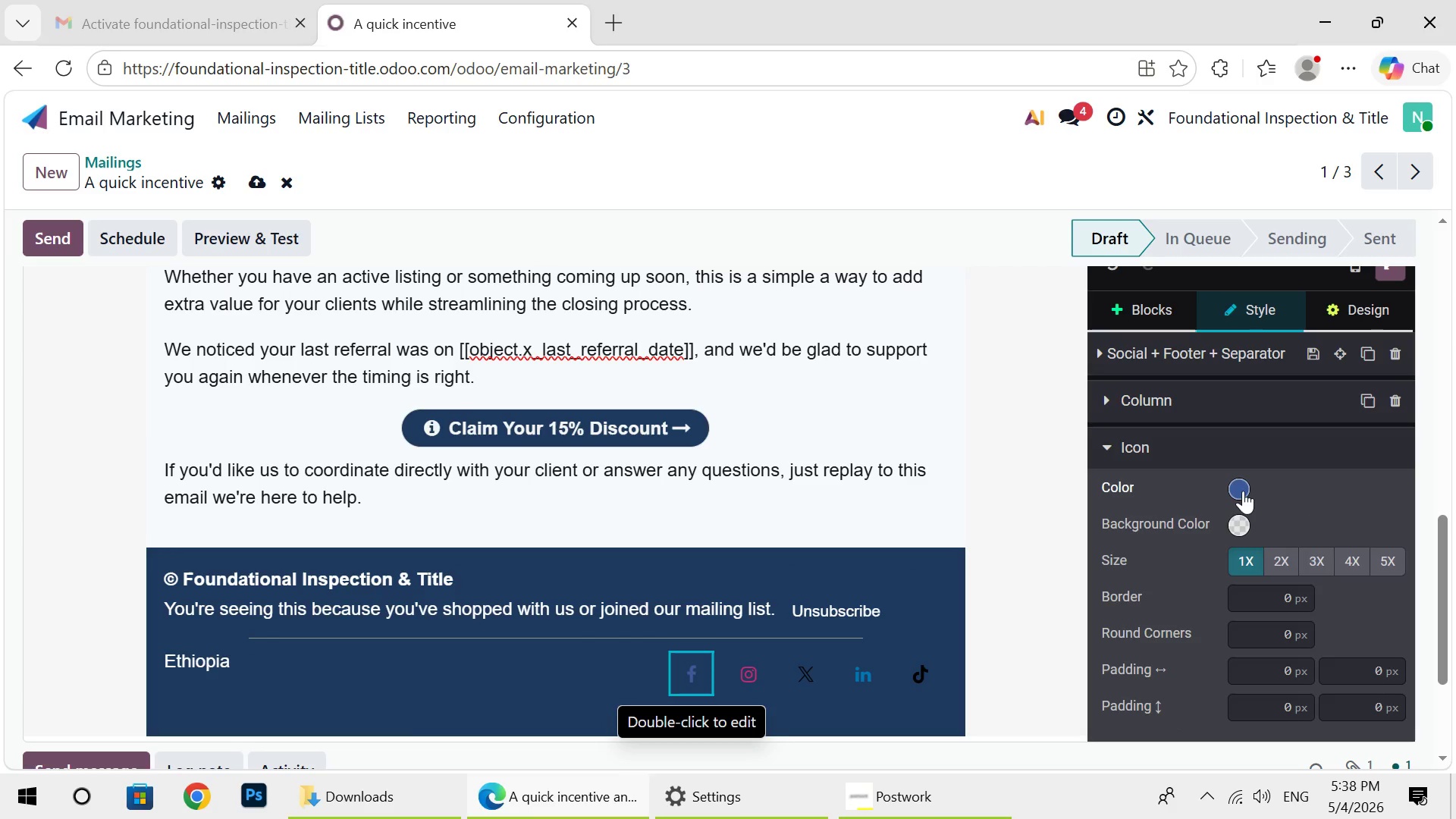 
left_click([1243, 491])
 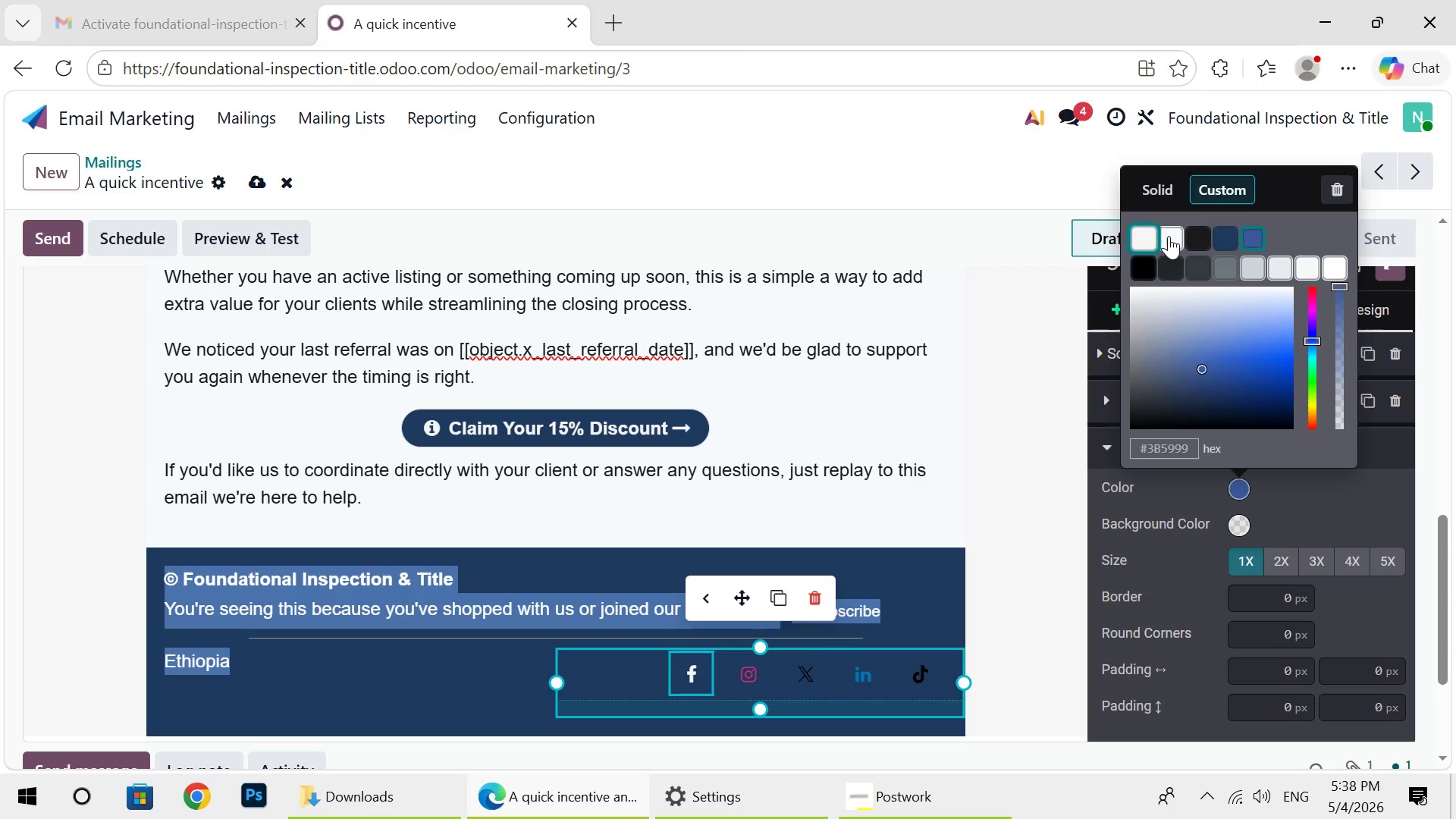 
left_click([1169, 236])
 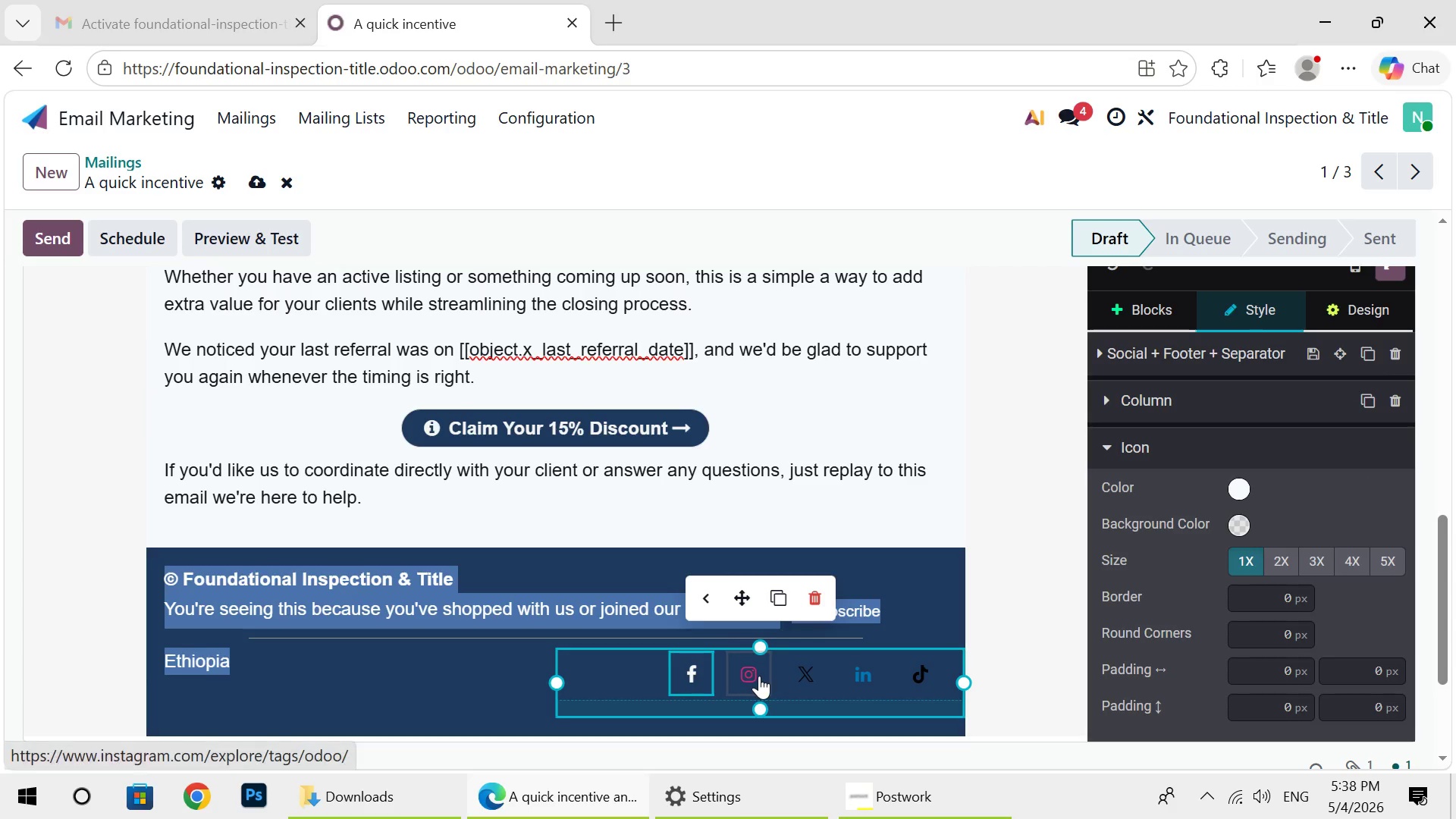 
left_click([759, 676])
 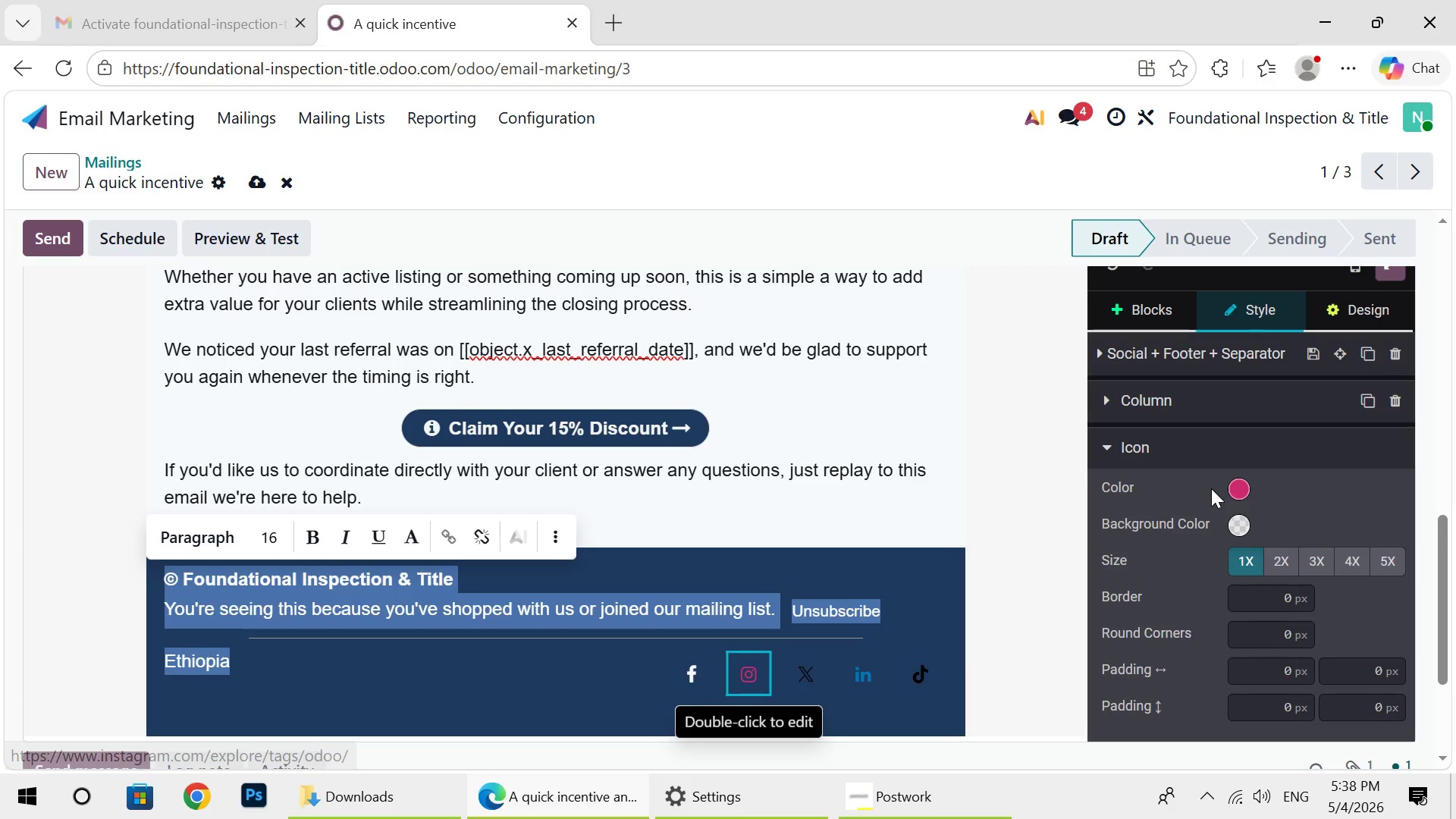 
left_click([1241, 480])
 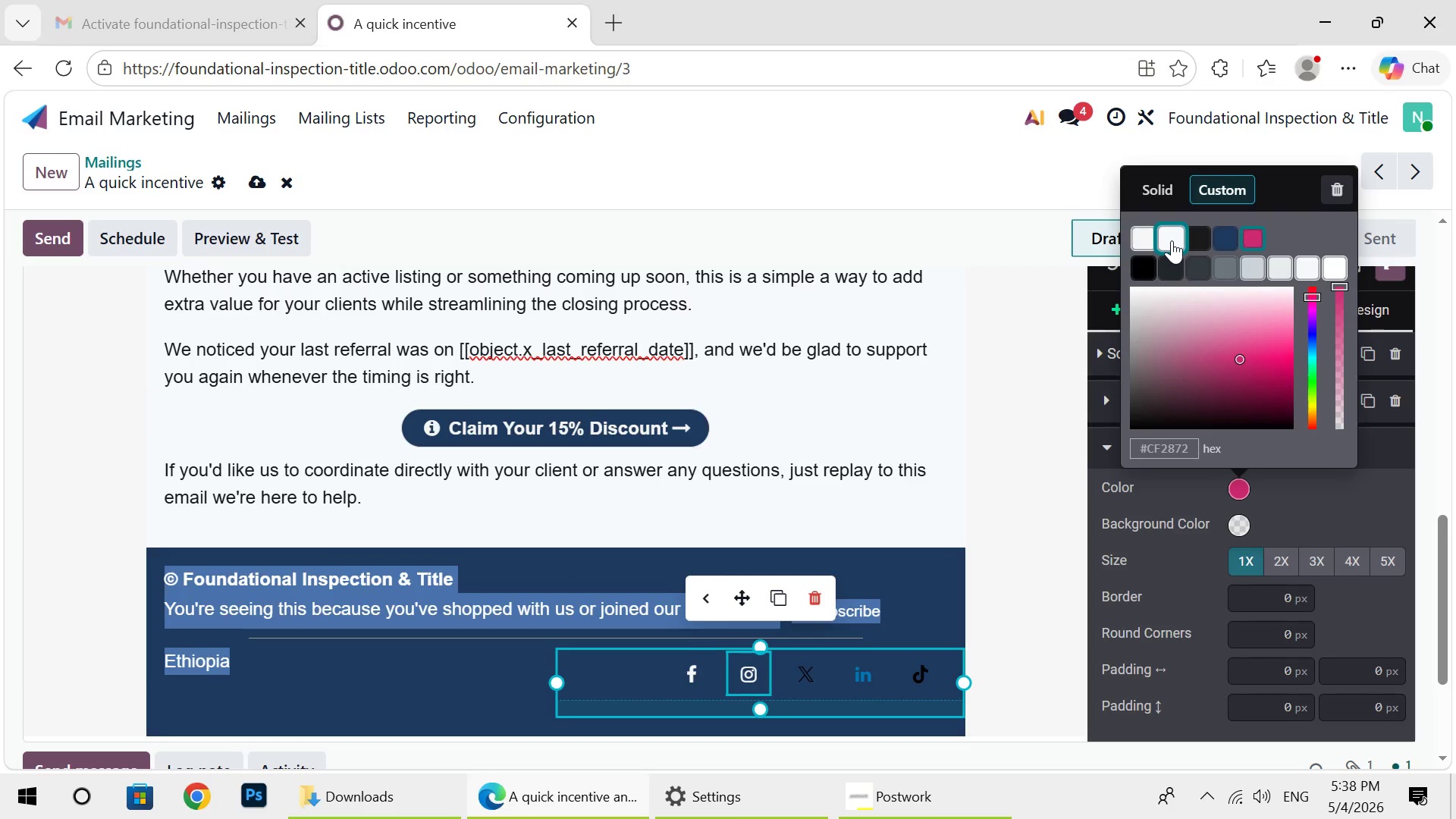 
left_click([1172, 240])
 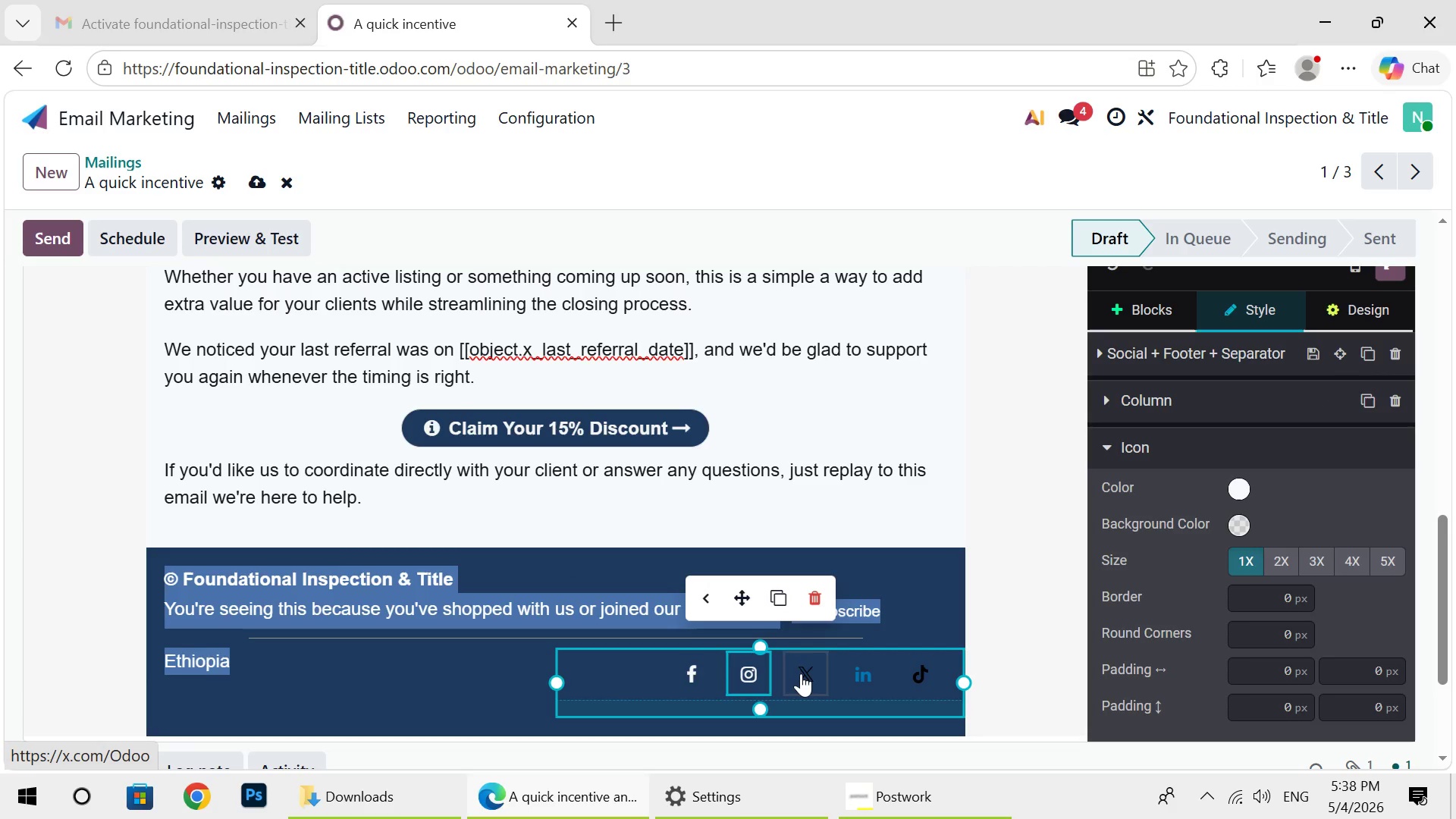 
left_click([801, 673])
 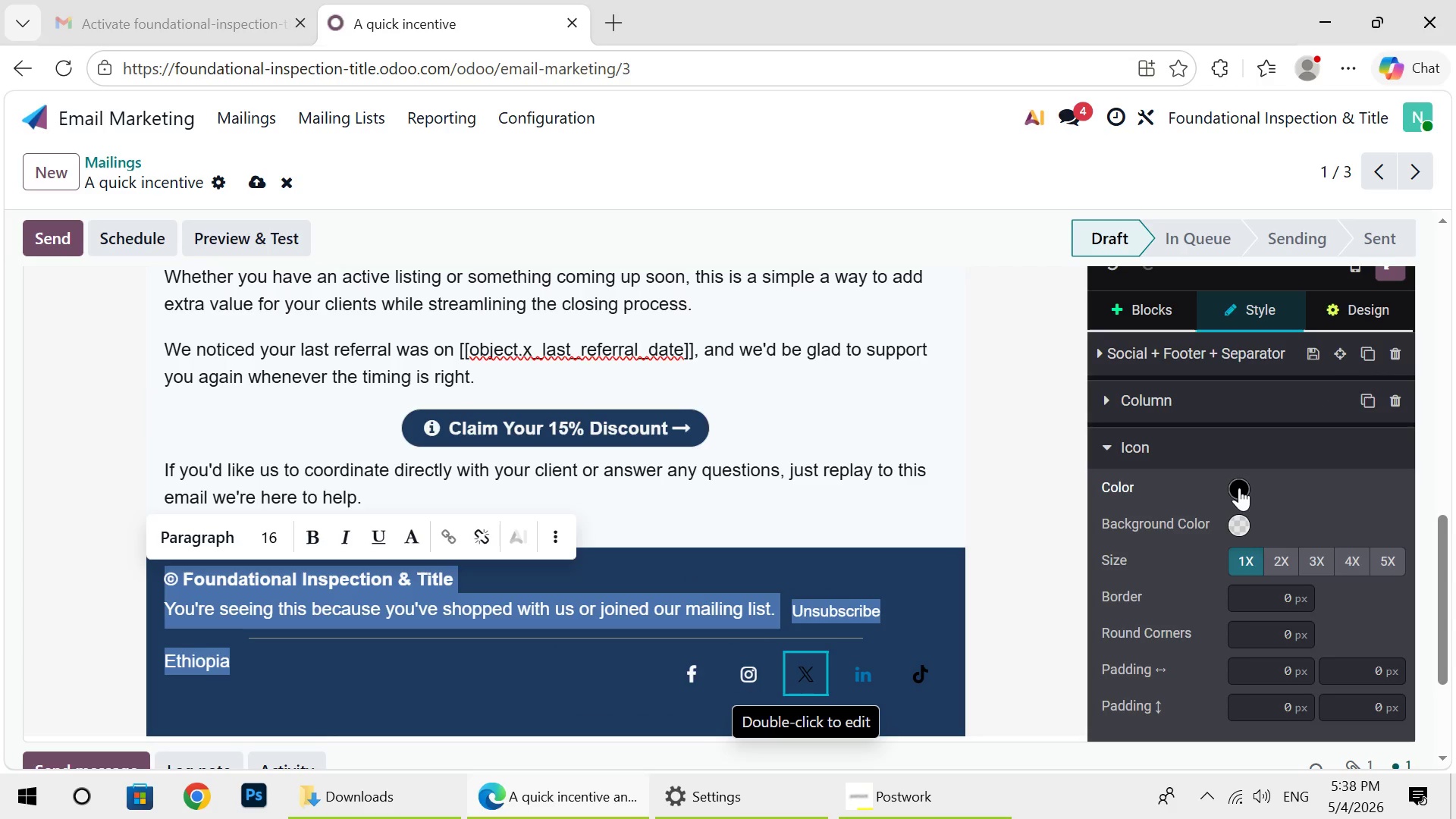 
left_click([1241, 488])
 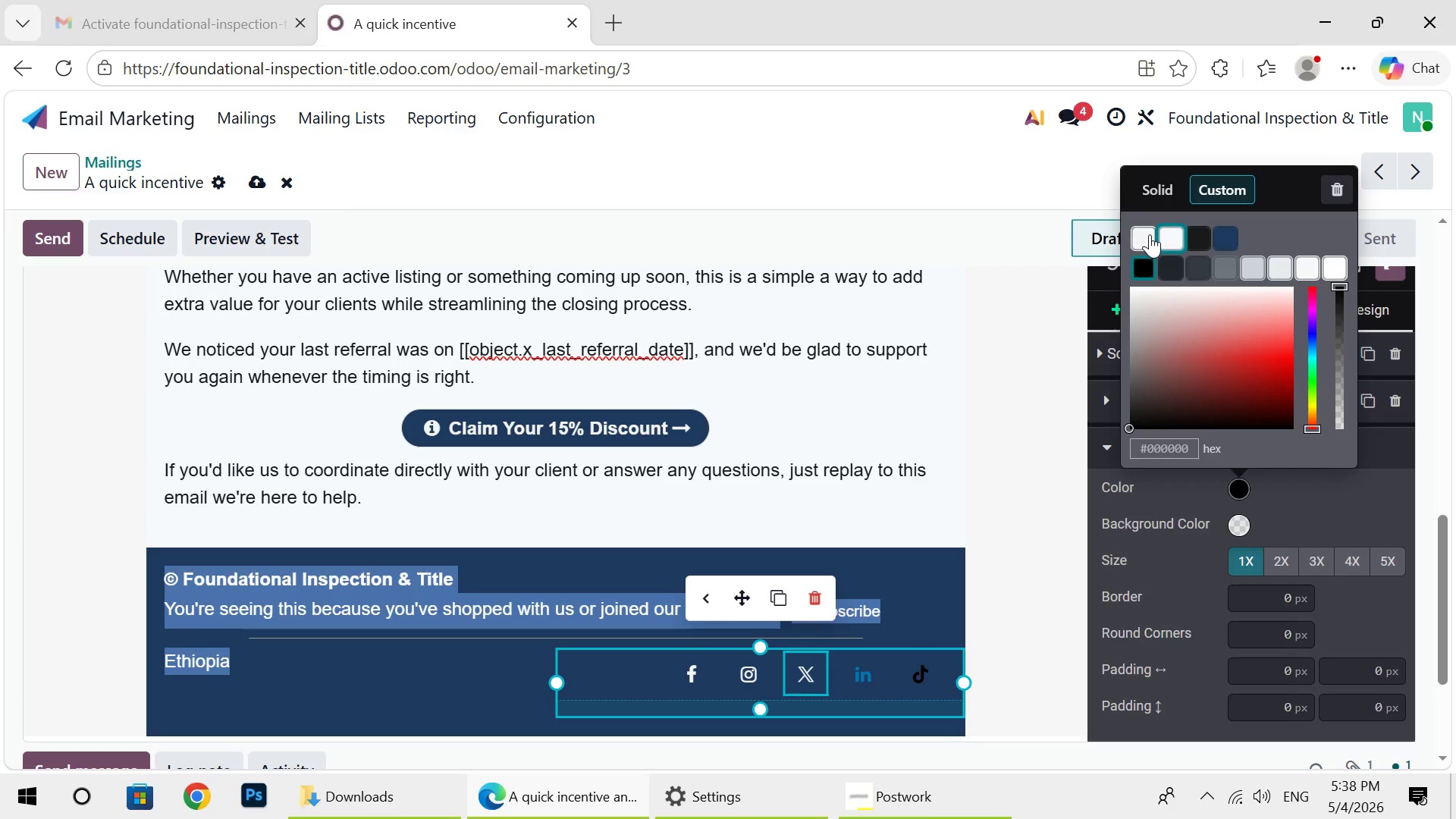 
left_click([1148, 234])
 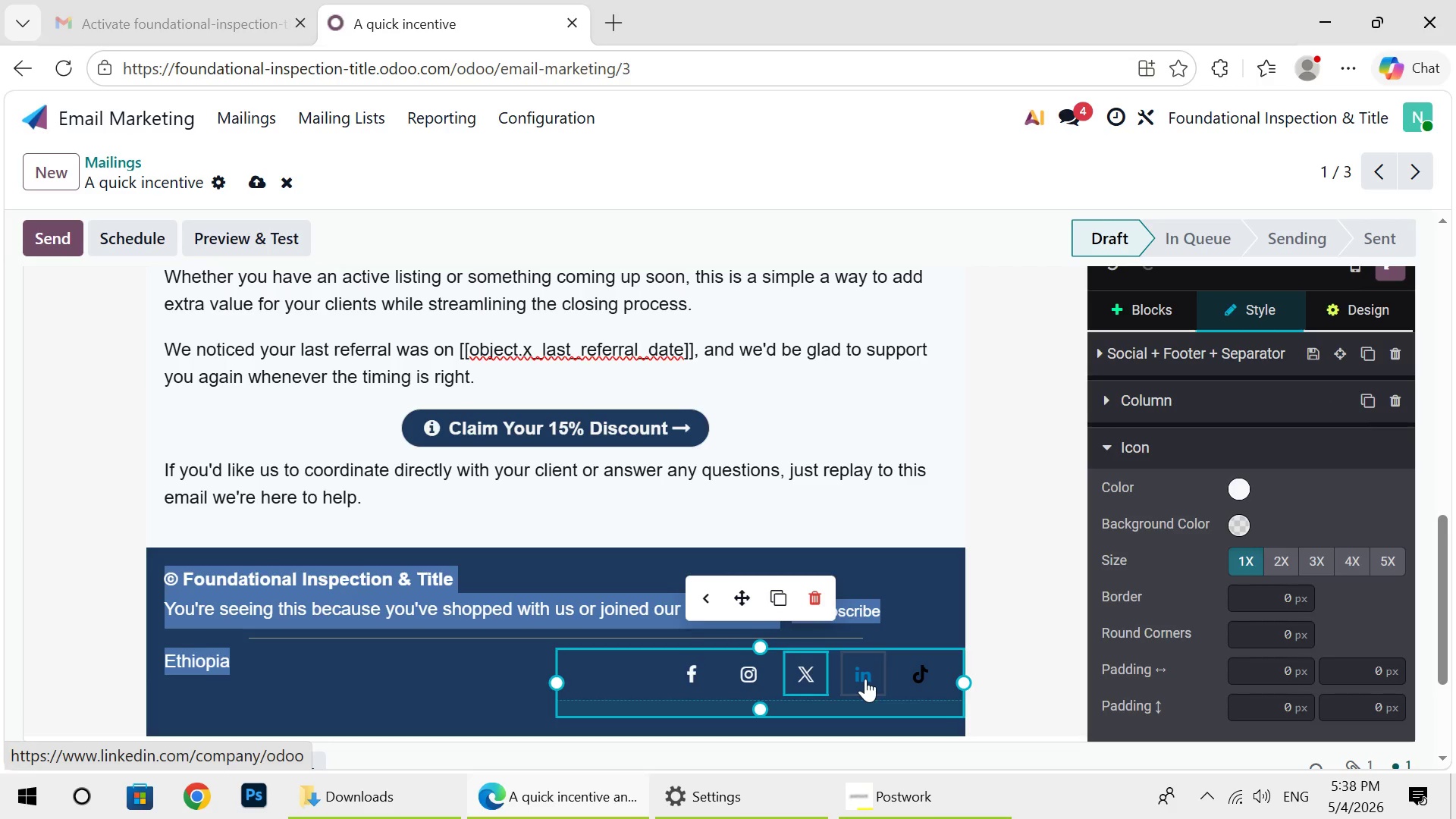 
left_click([865, 679])
 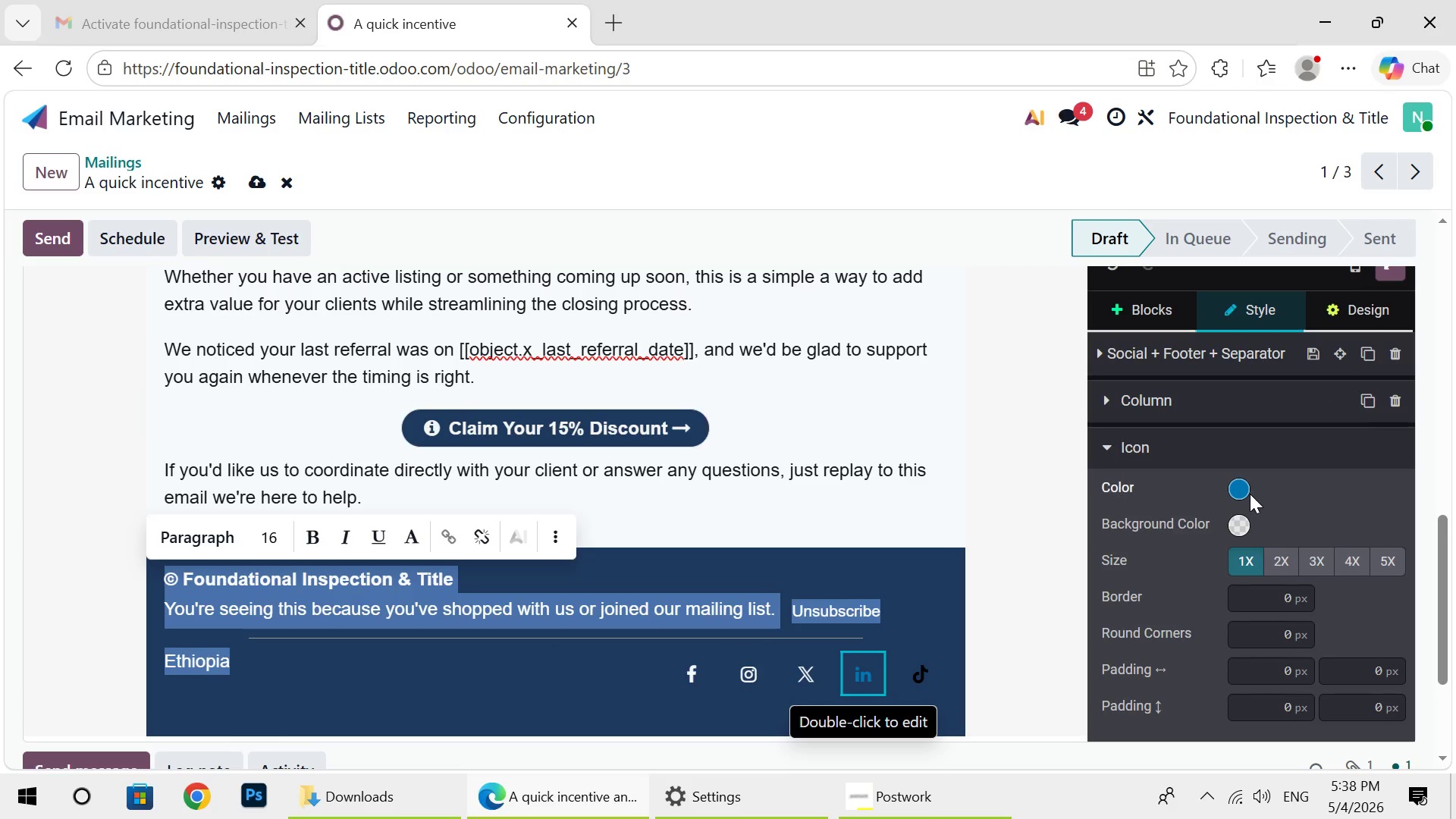 
left_click([1248, 488])
 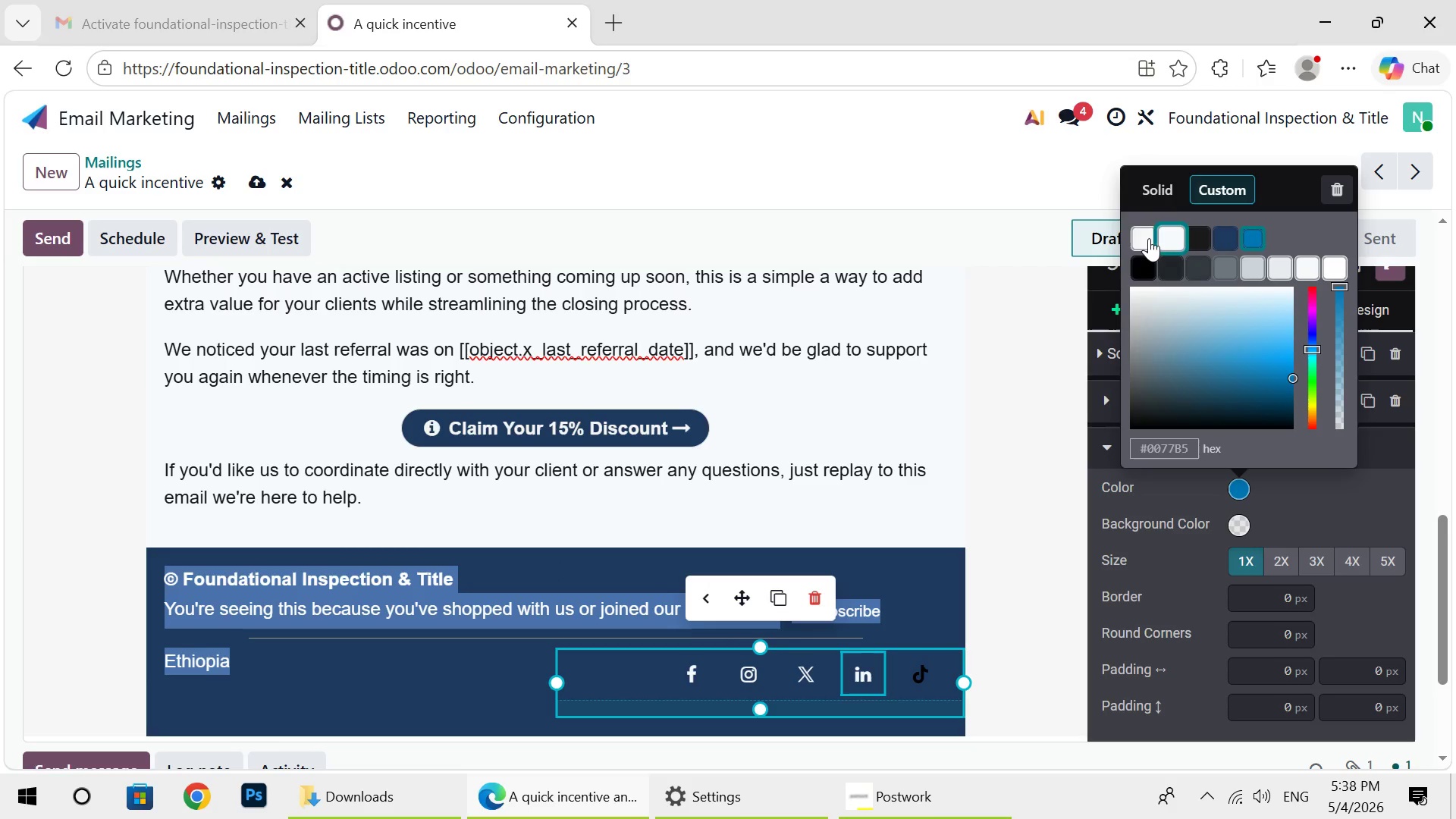 
left_click([1149, 238])
 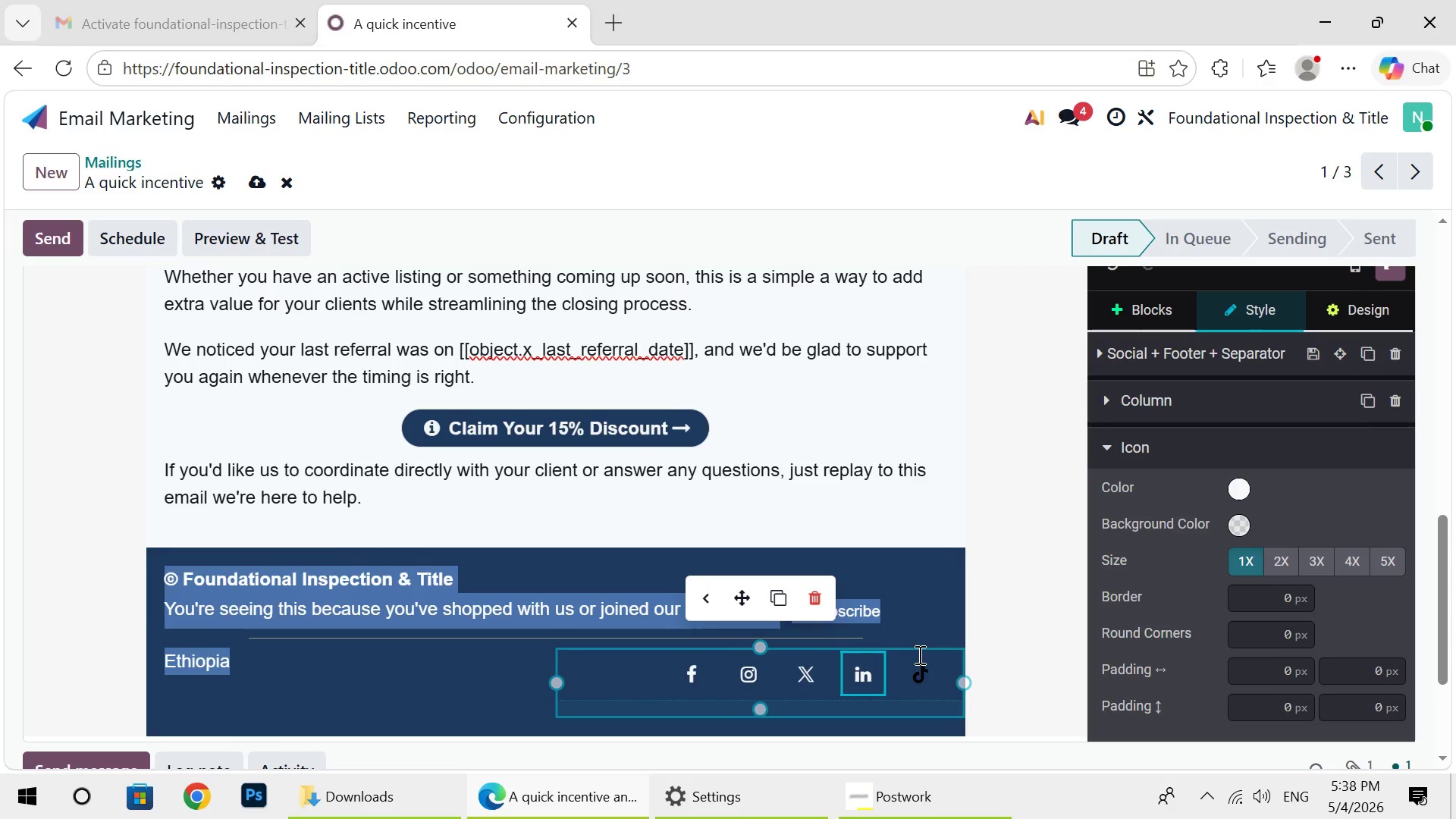 
left_click([918, 673])
 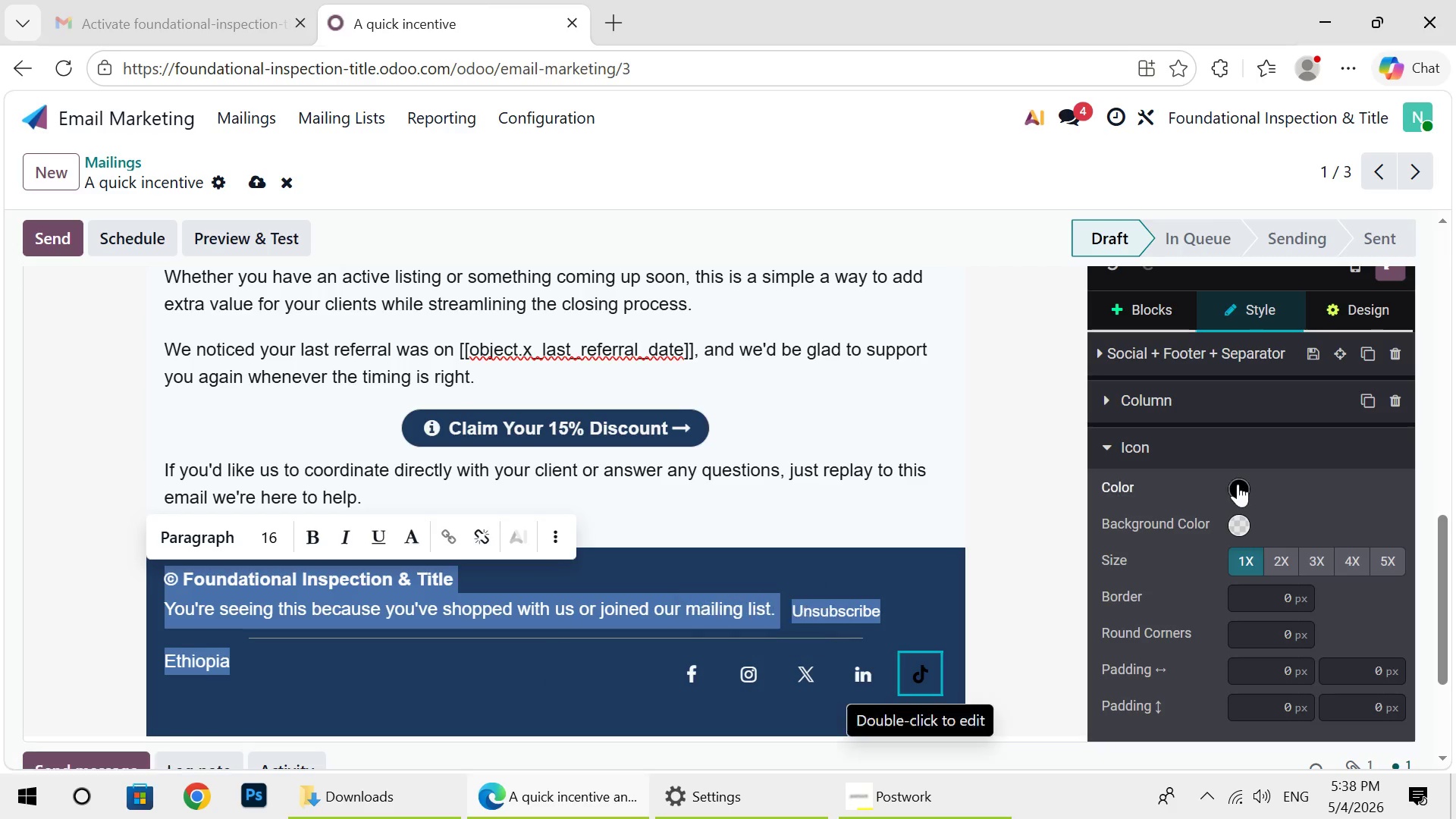 
left_click([1238, 484])
 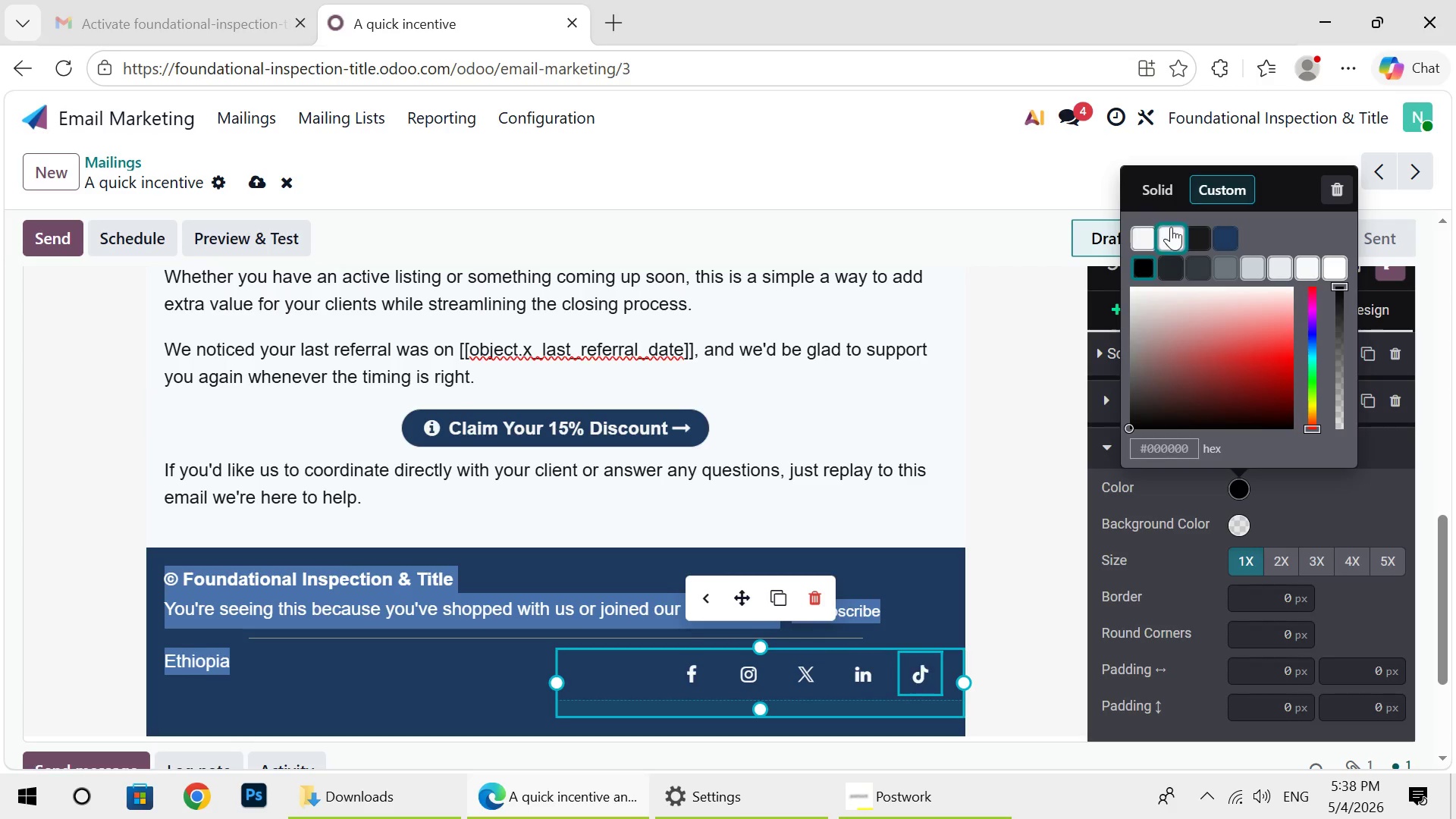 
left_click([1171, 227])
 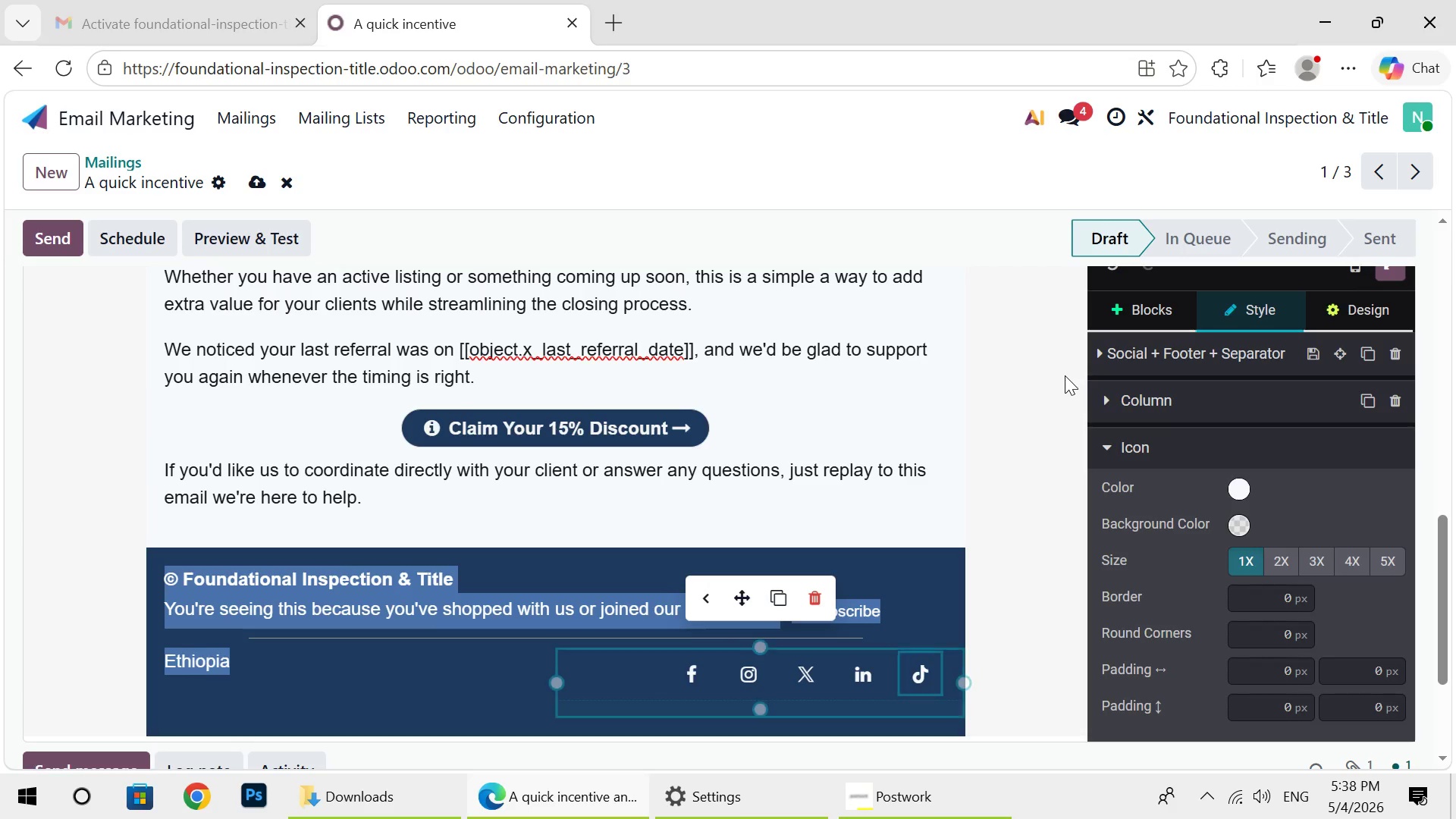 
left_click([1065, 375])
 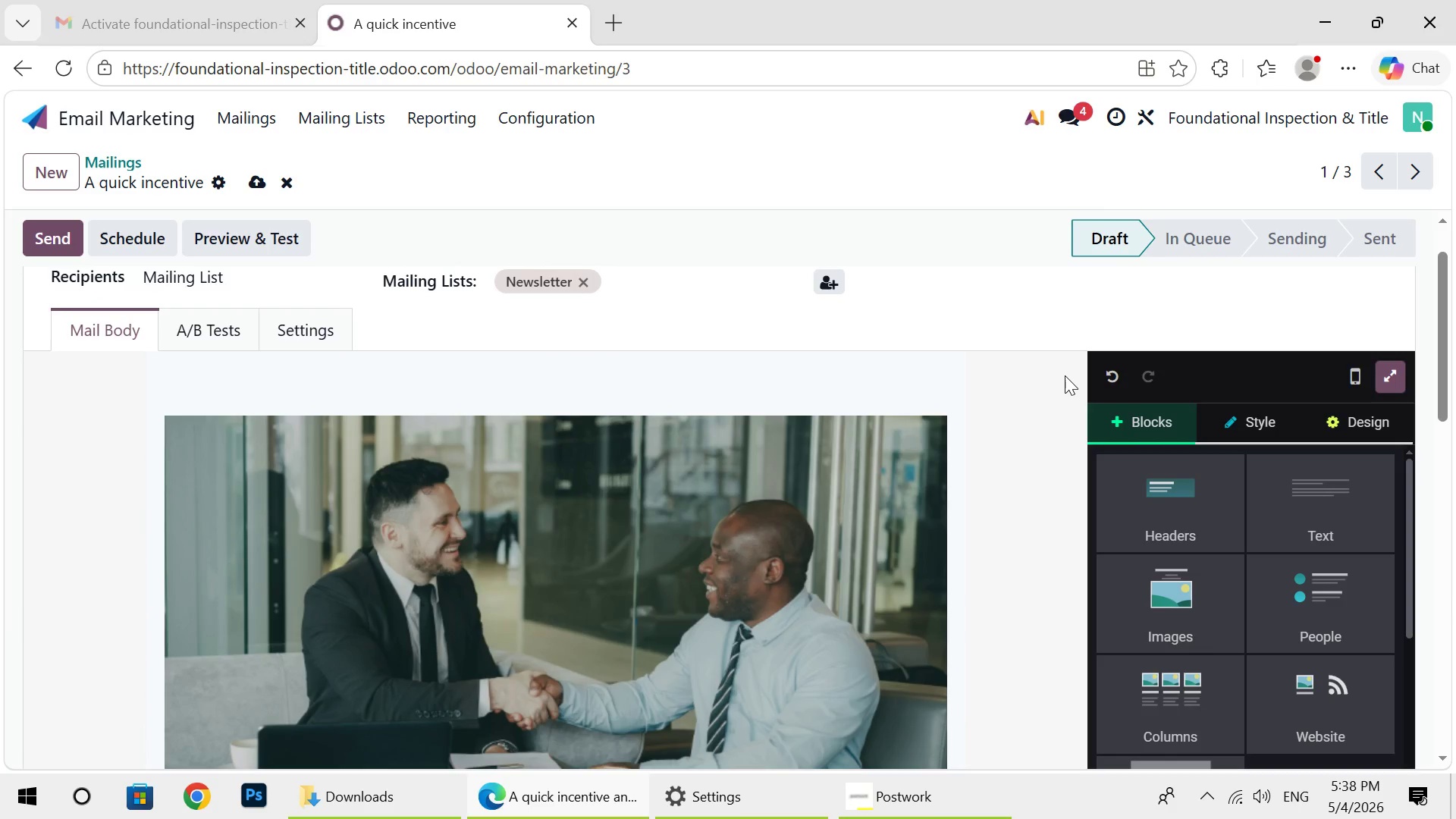 
wait(9.39)
 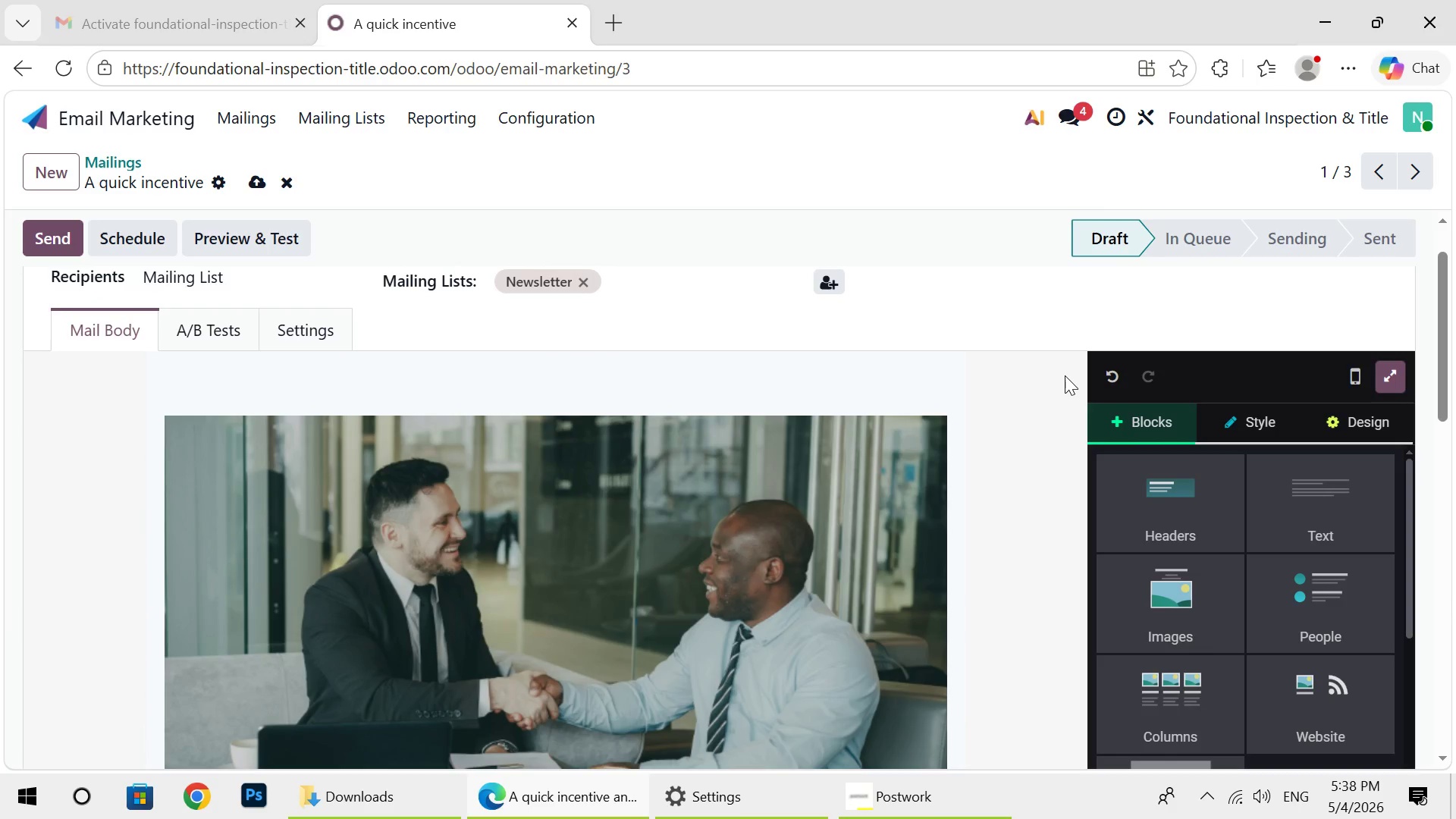 
left_click([459, 679])
 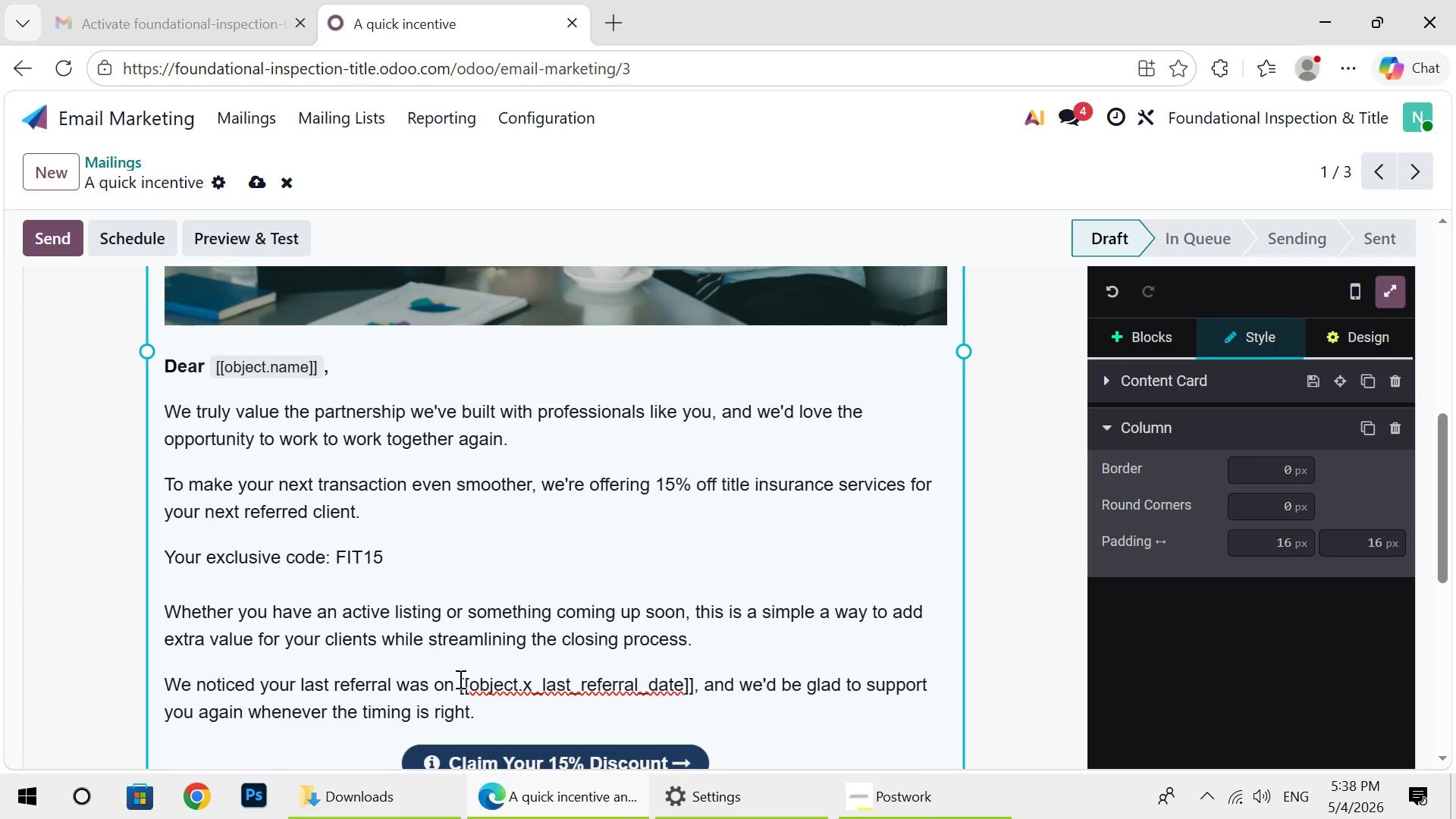 
key(Backquote)
 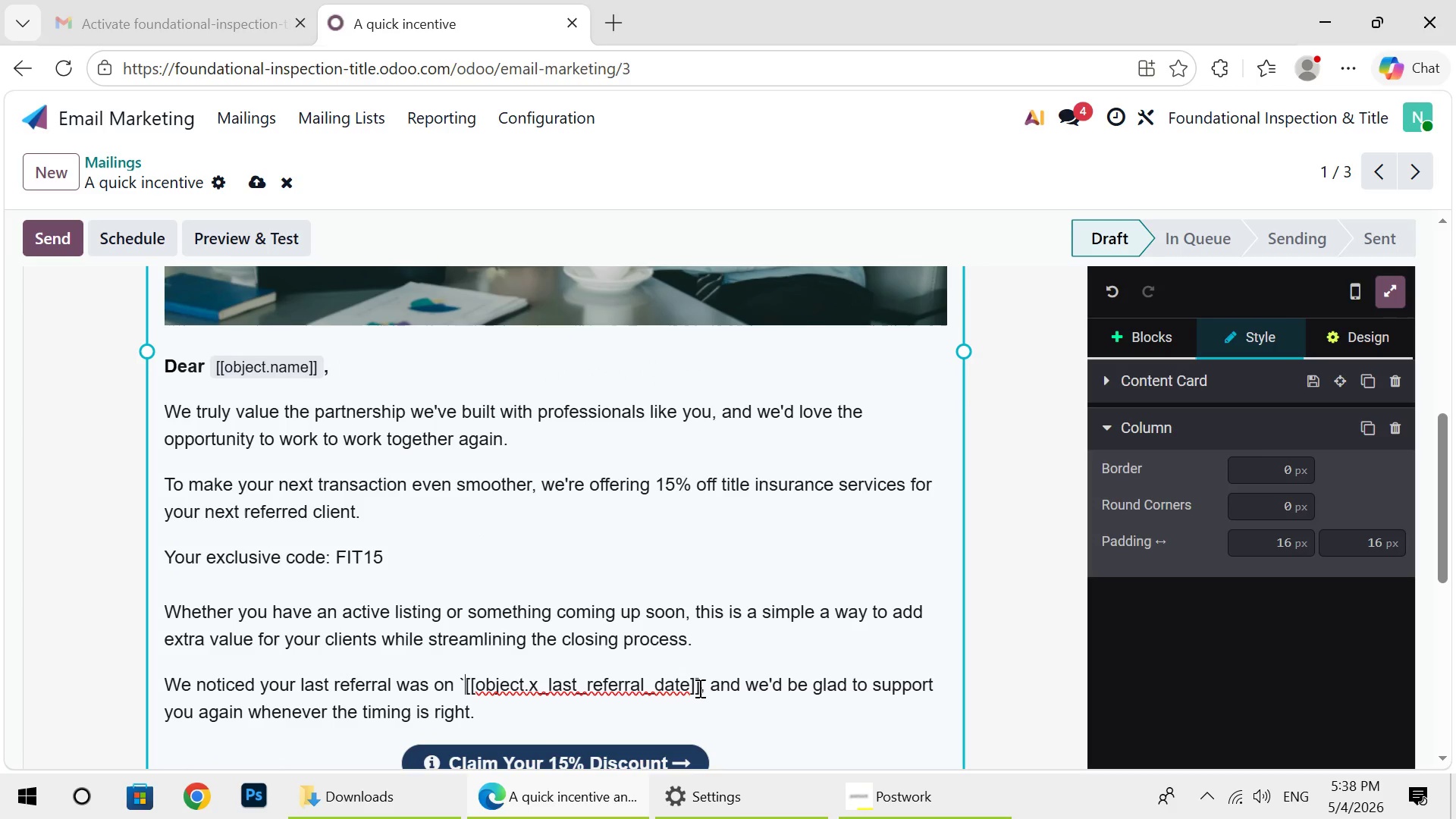 
left_click([698, 688])
 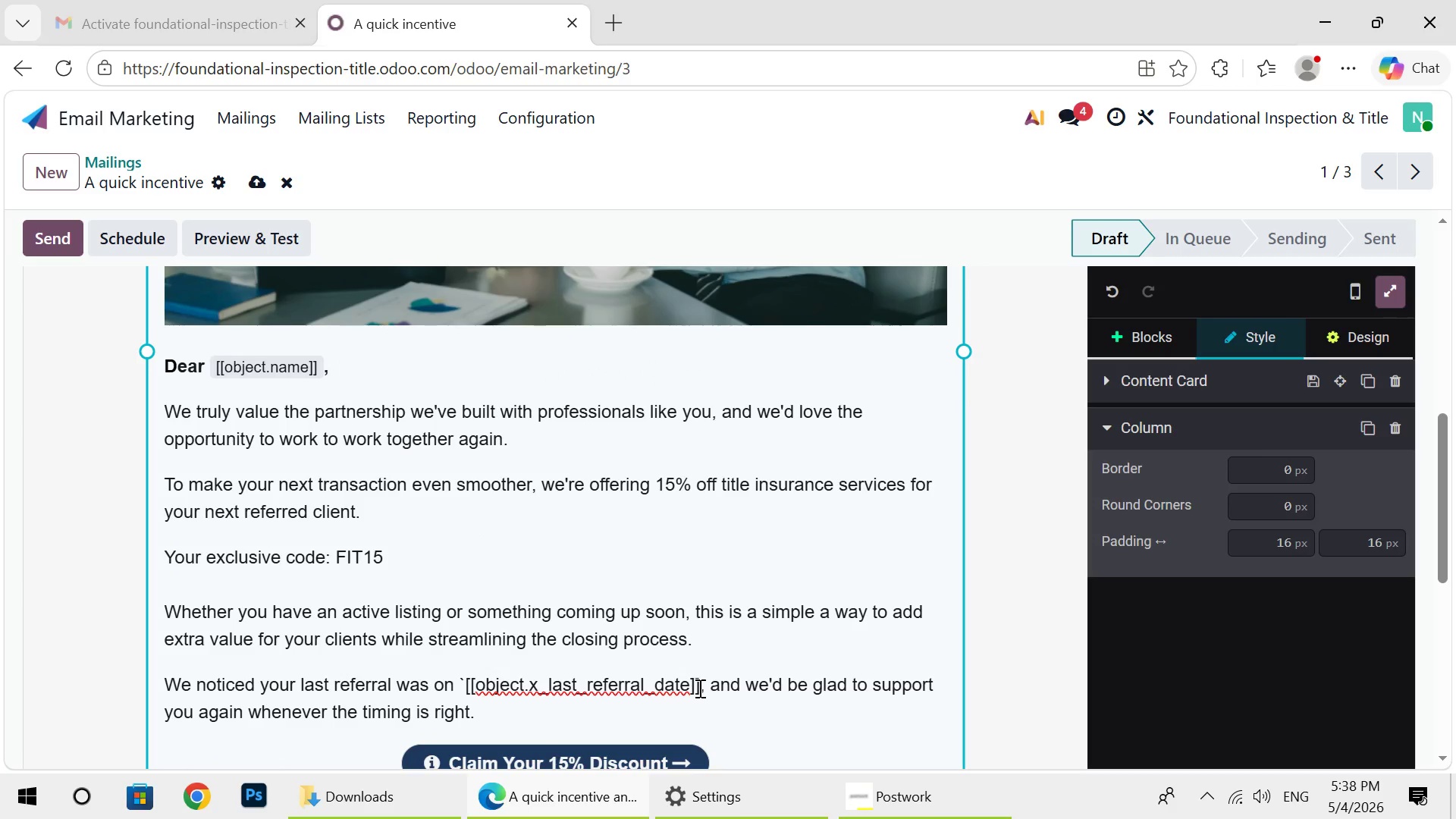 
key(Backquote)
 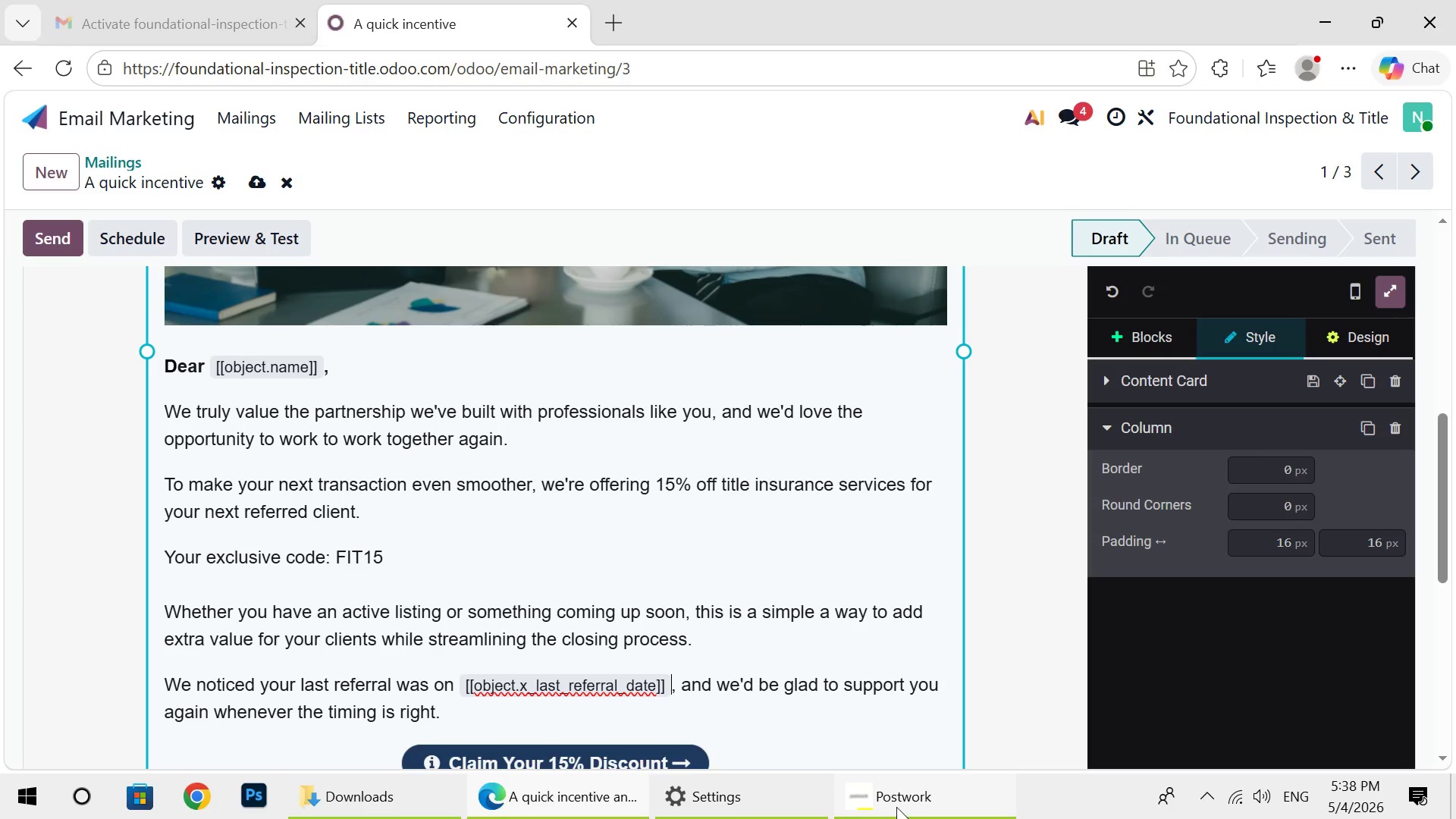 
left_click([896, 807])